 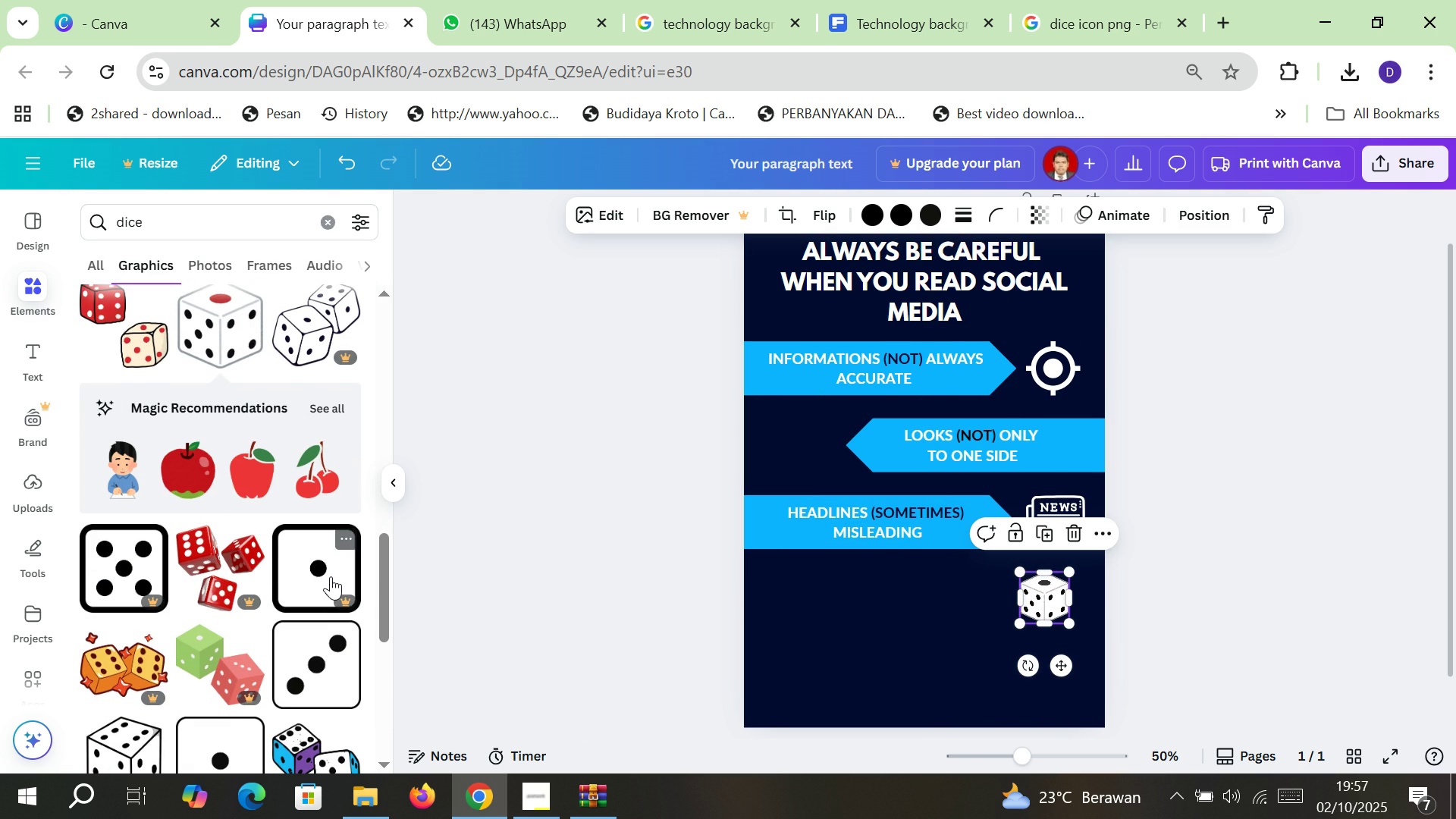 
left_click([1050, 601])
 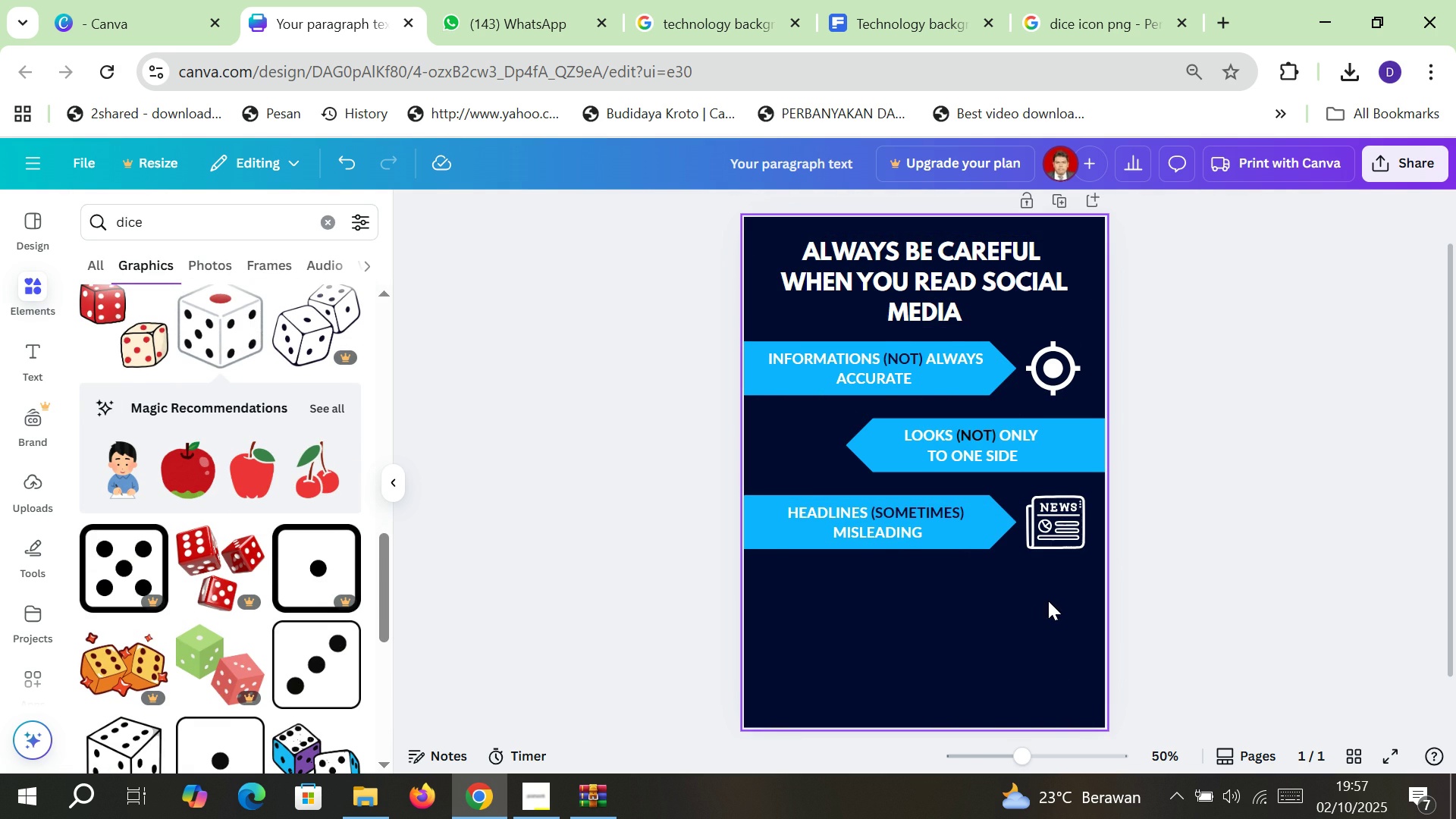 
key(Delete)
 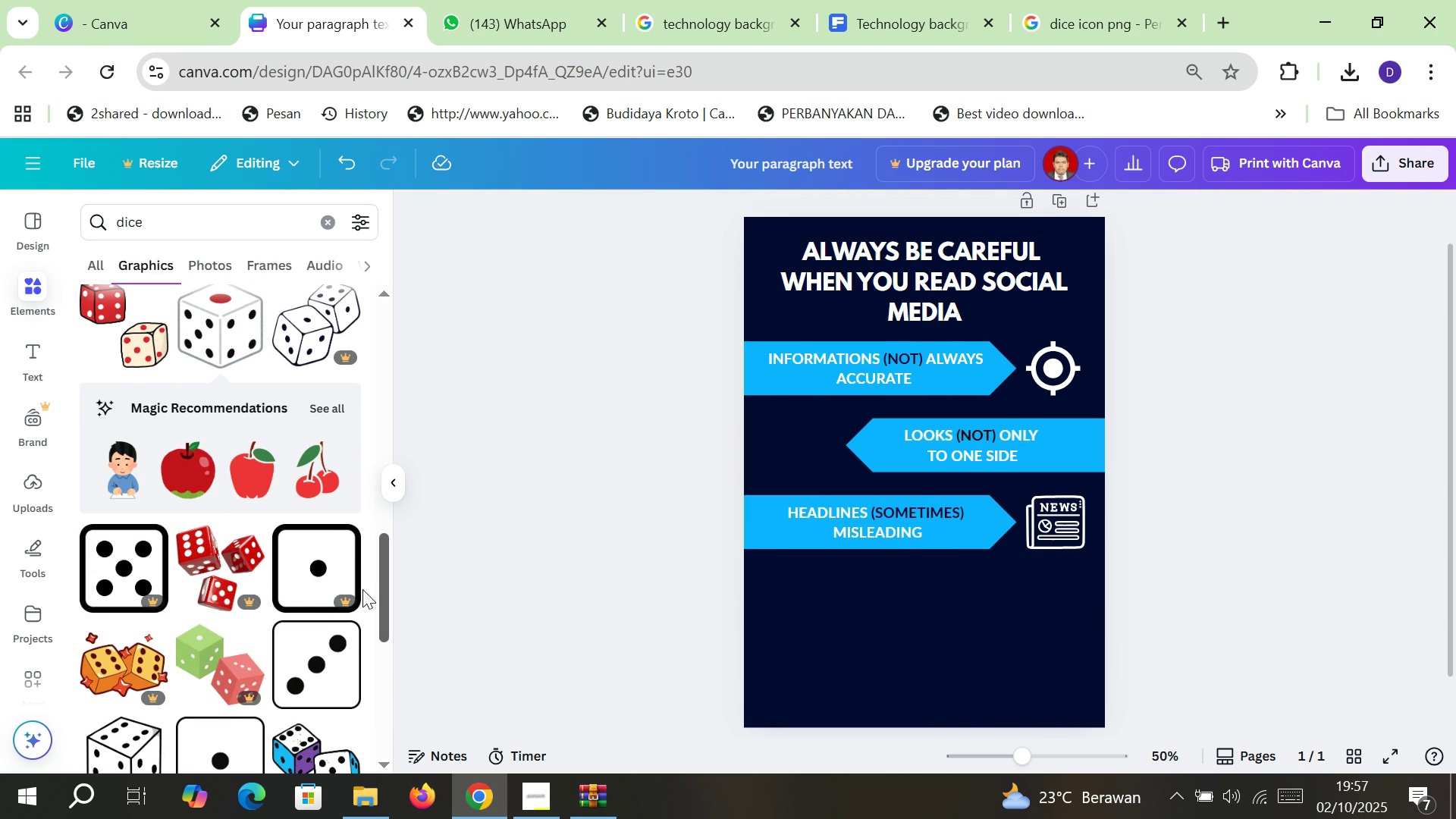 
scroll: coordinate [305, 604], scroll_direction: down, amount: 6.0
 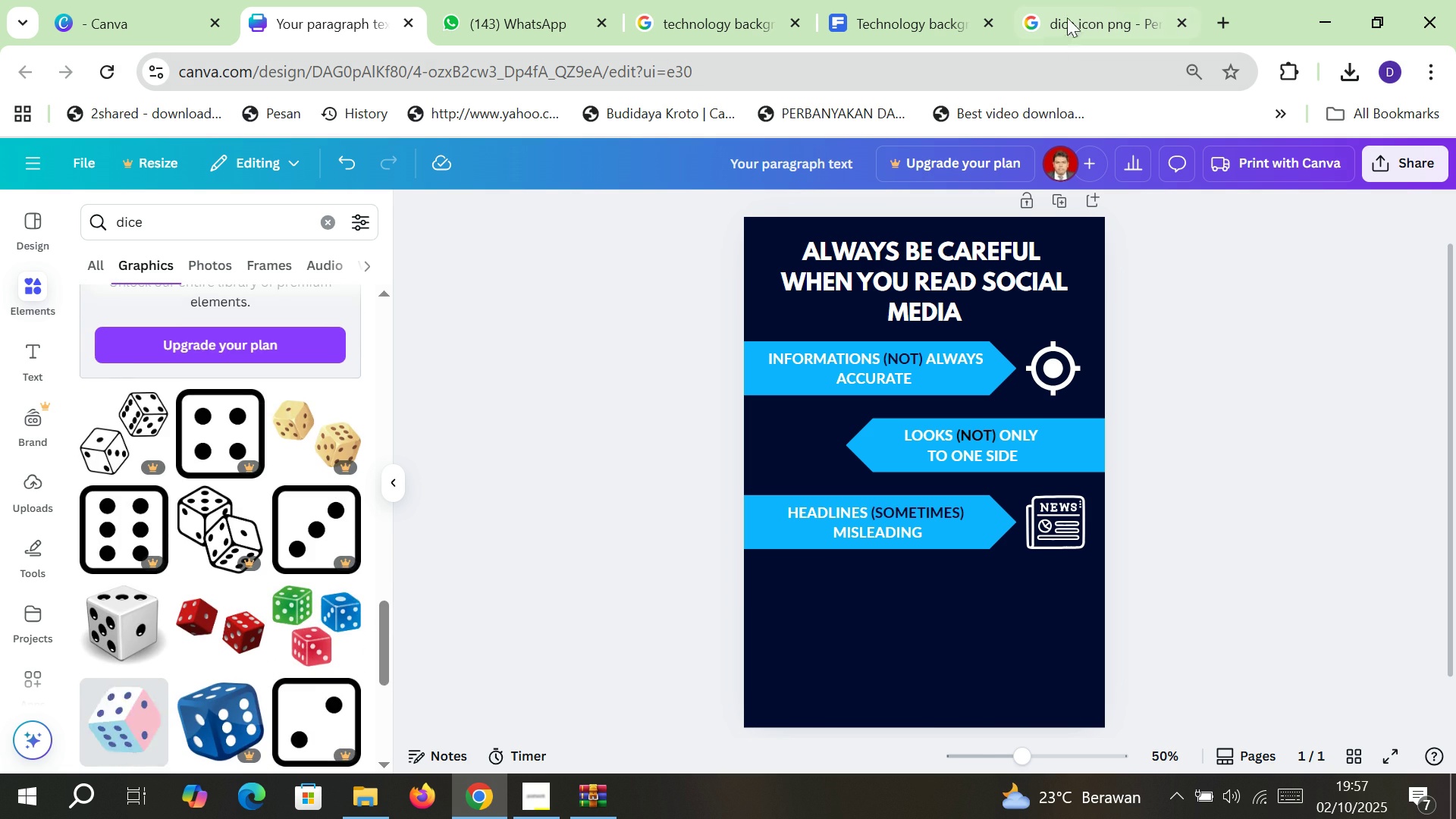 
left_click([1128, 0])
 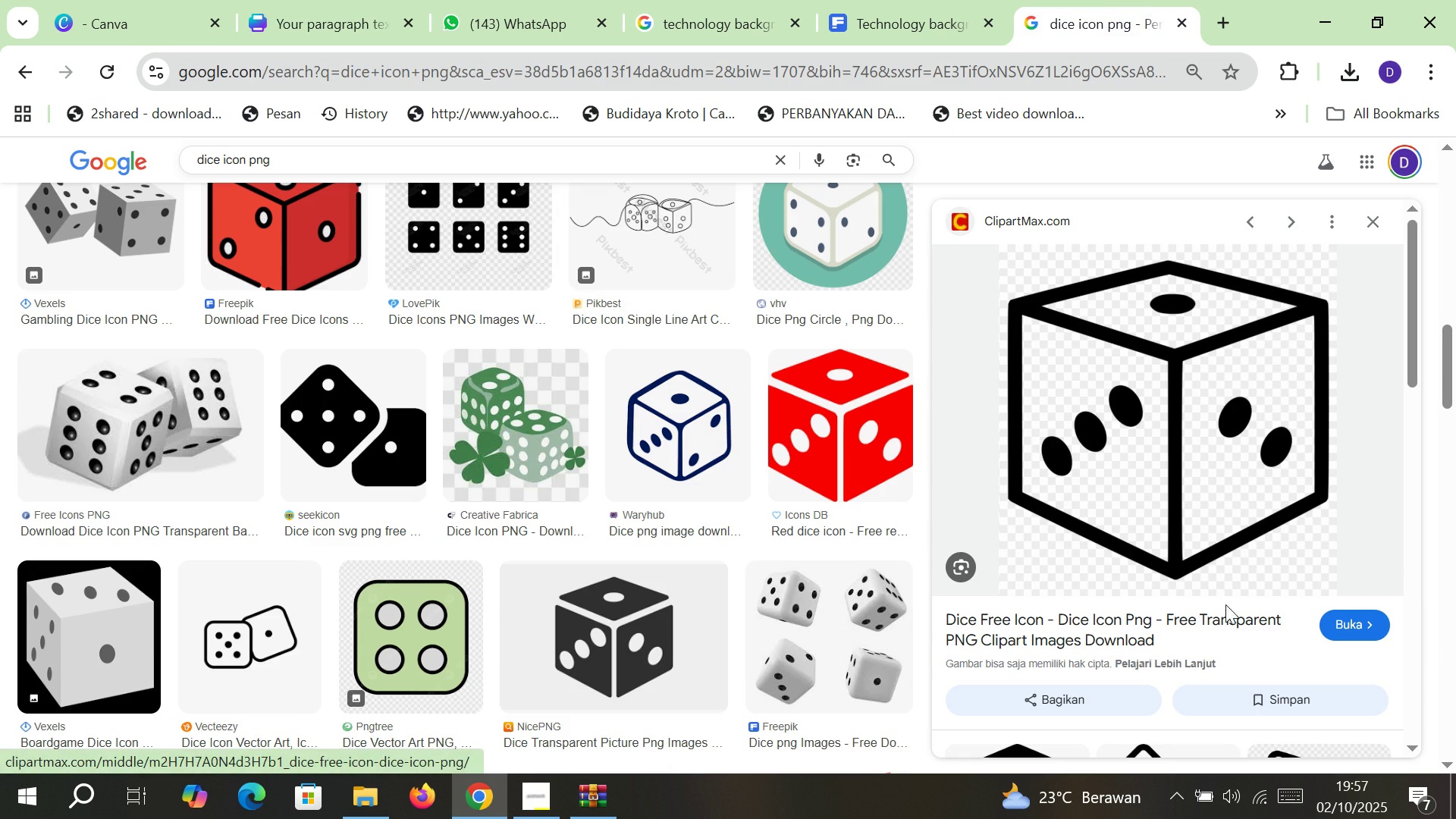 
left_click([1334, 621])
 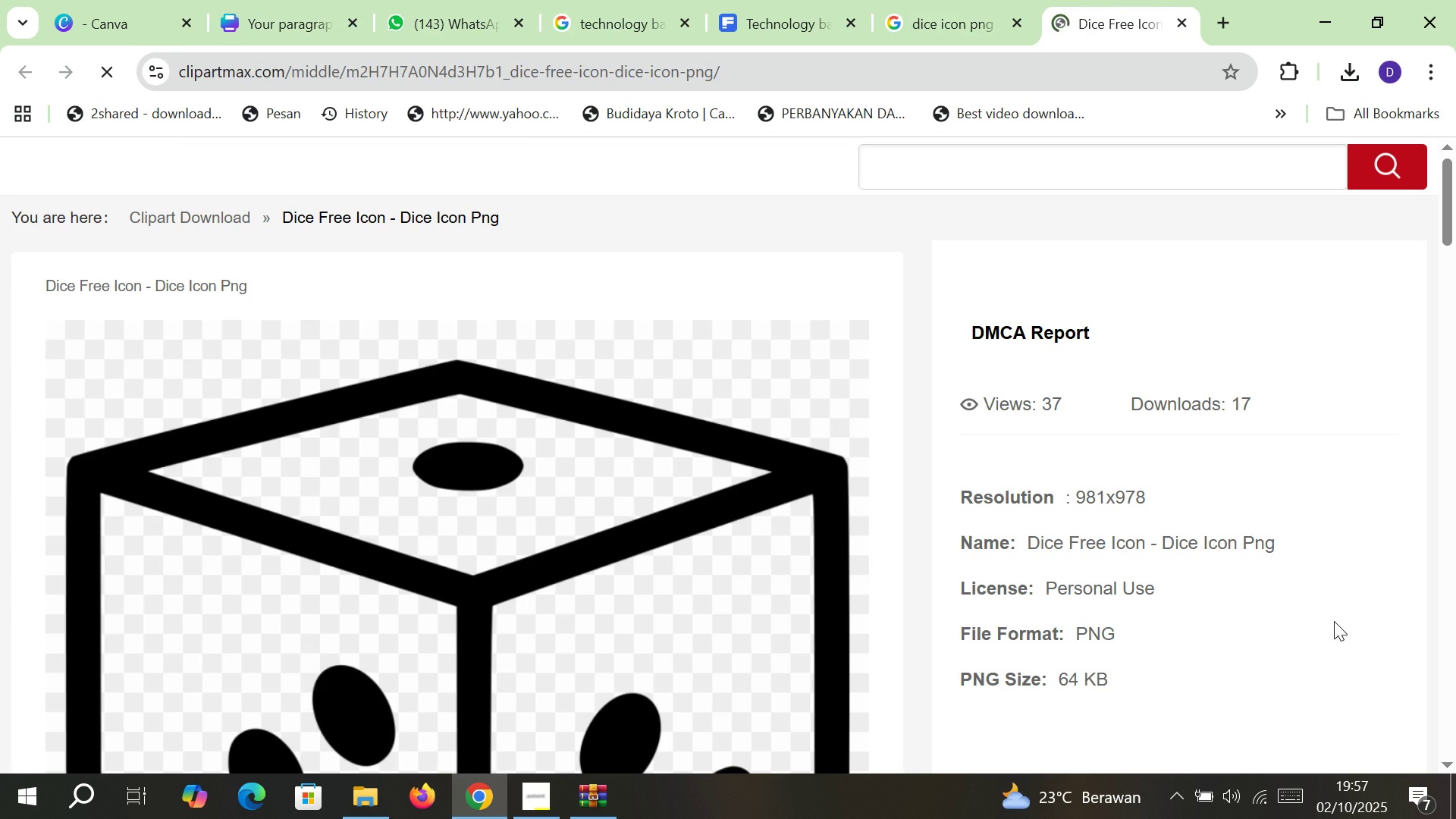 
wait(8.26)
 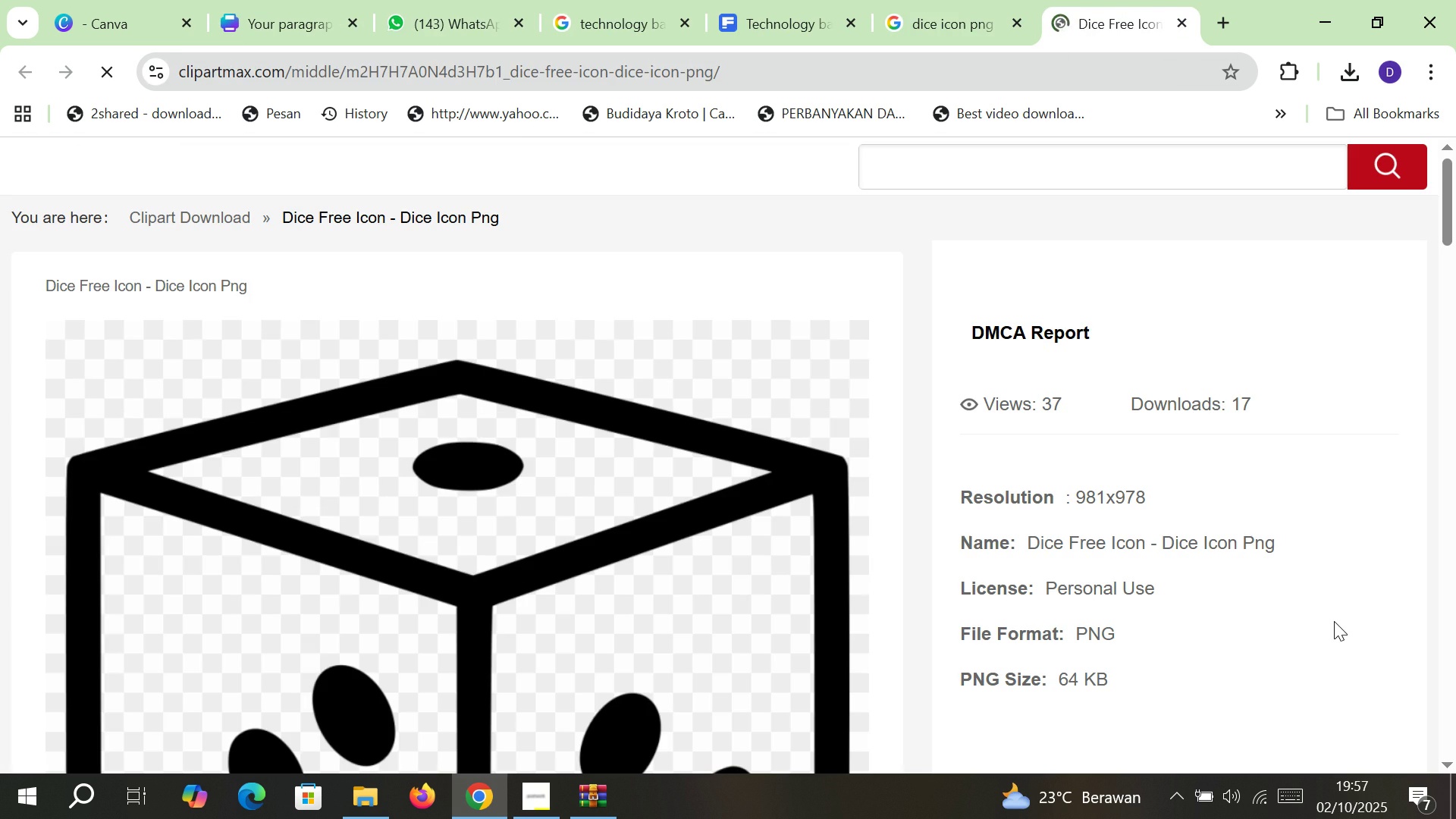 
scroll: coordinate [827, 567], scroll_direction: down, amount: 7.0
 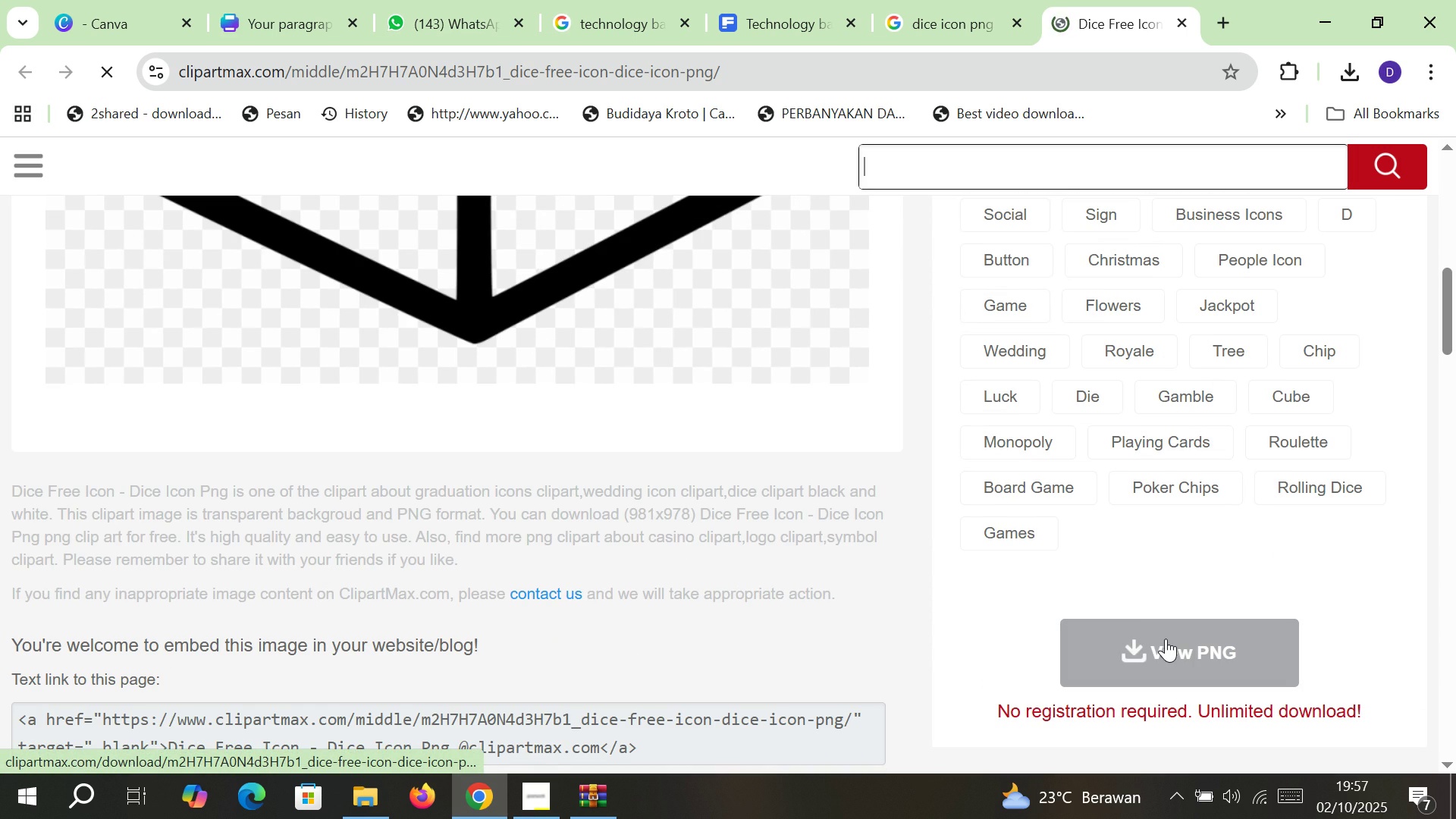 
left_click([1166, 639])
 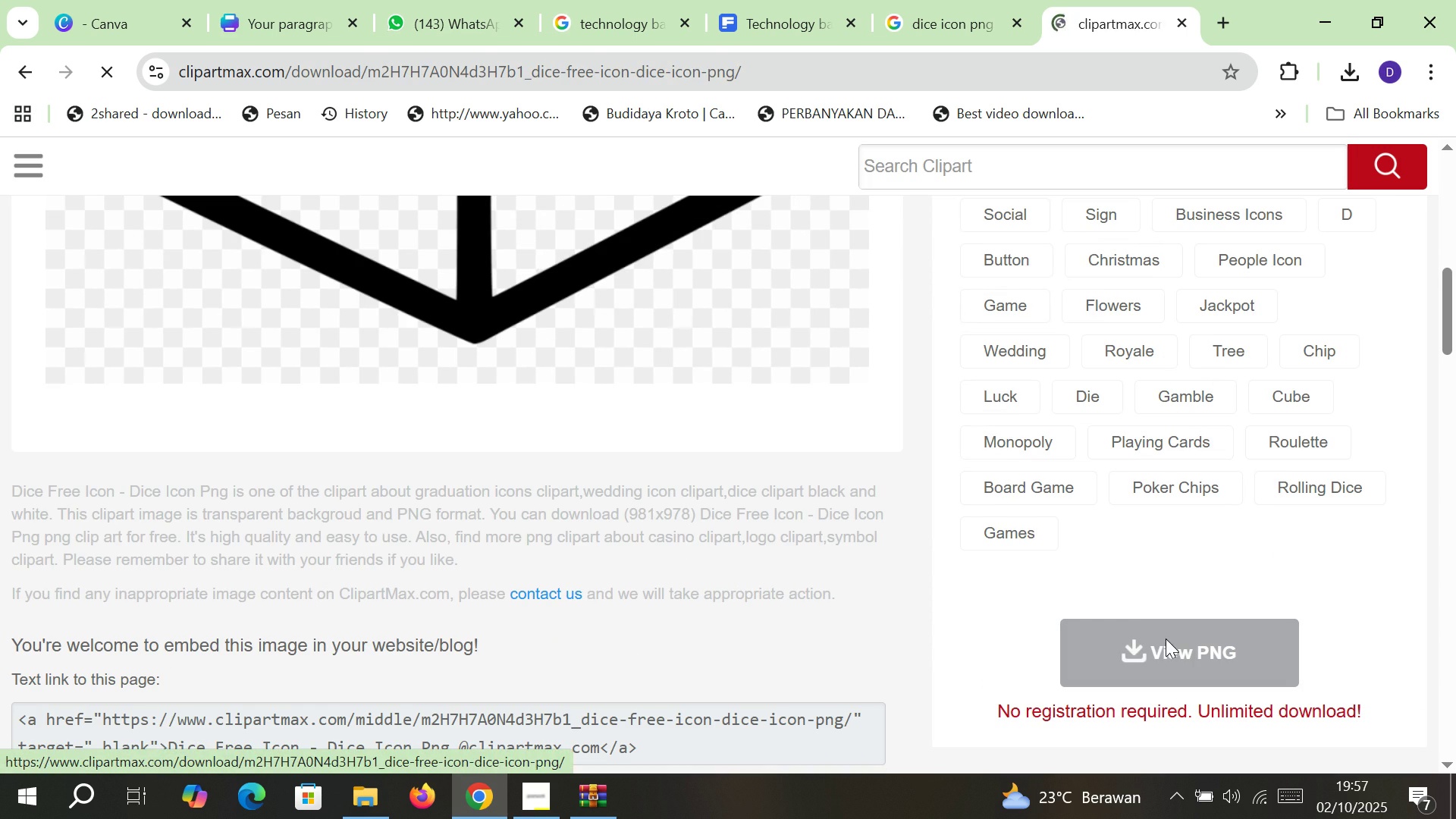 
mouse_move([1153, 620])
 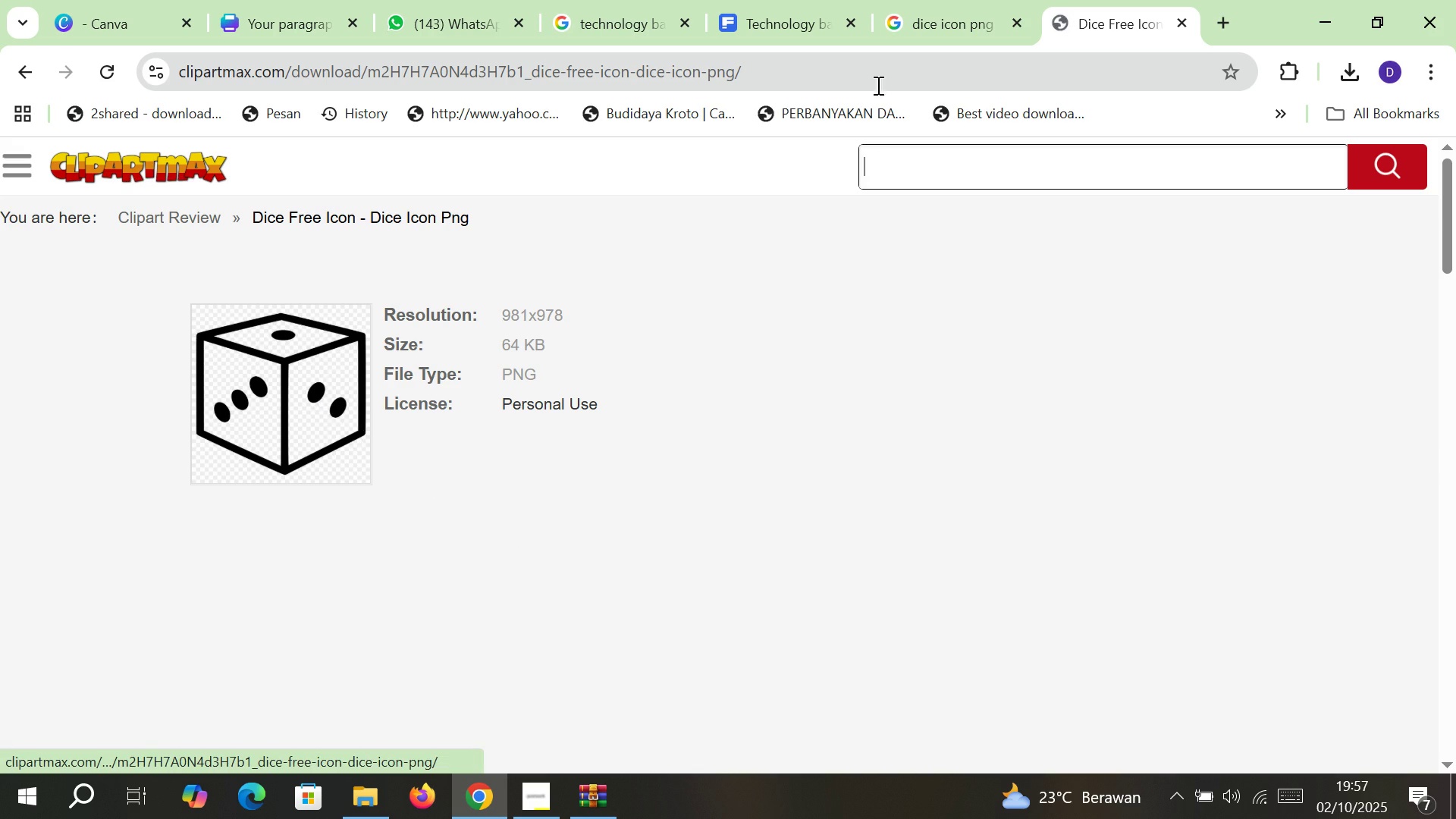 
left_click([964, 10])
 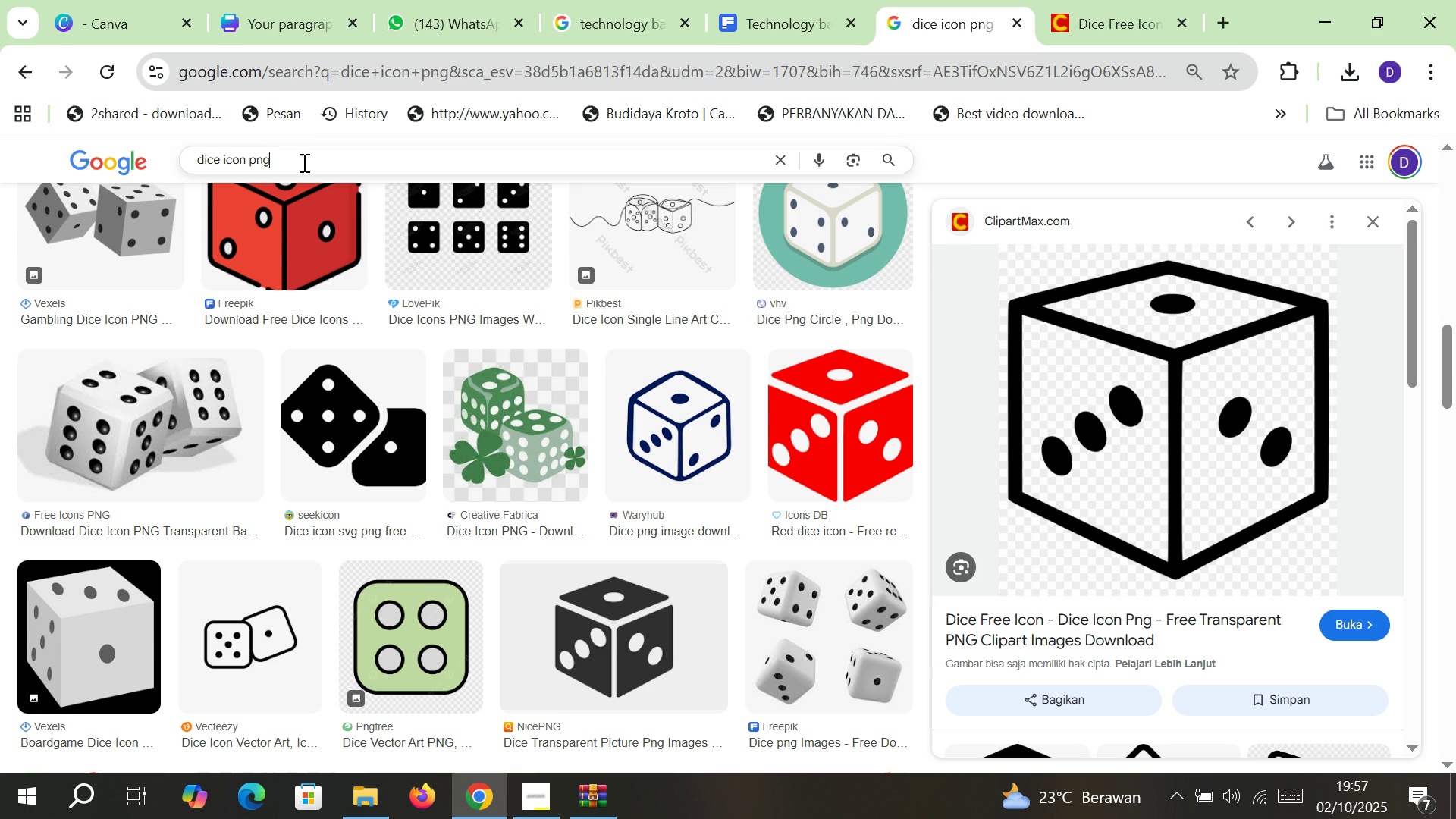 
left_click([303, 162])
 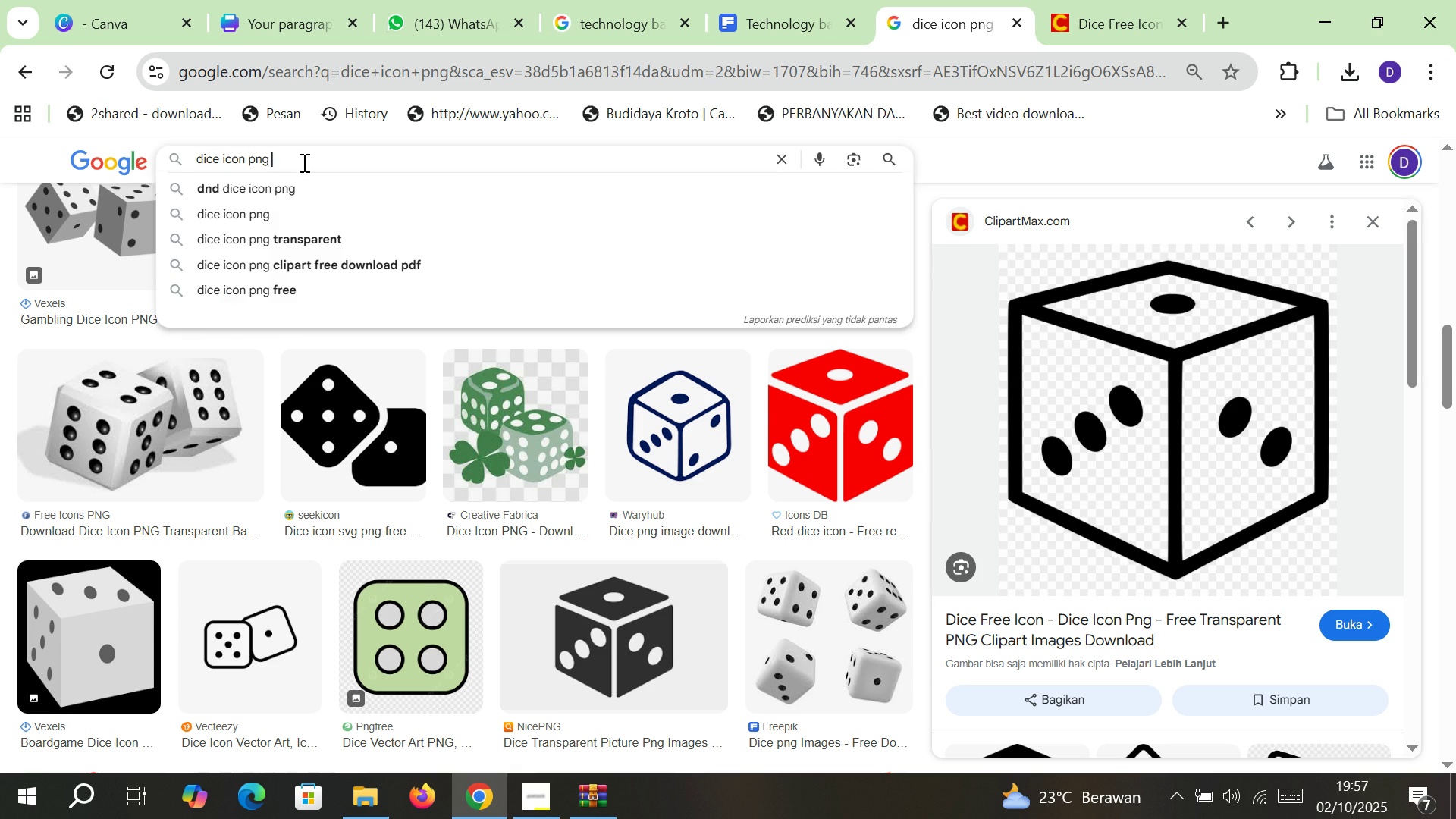 
type( white outline)
 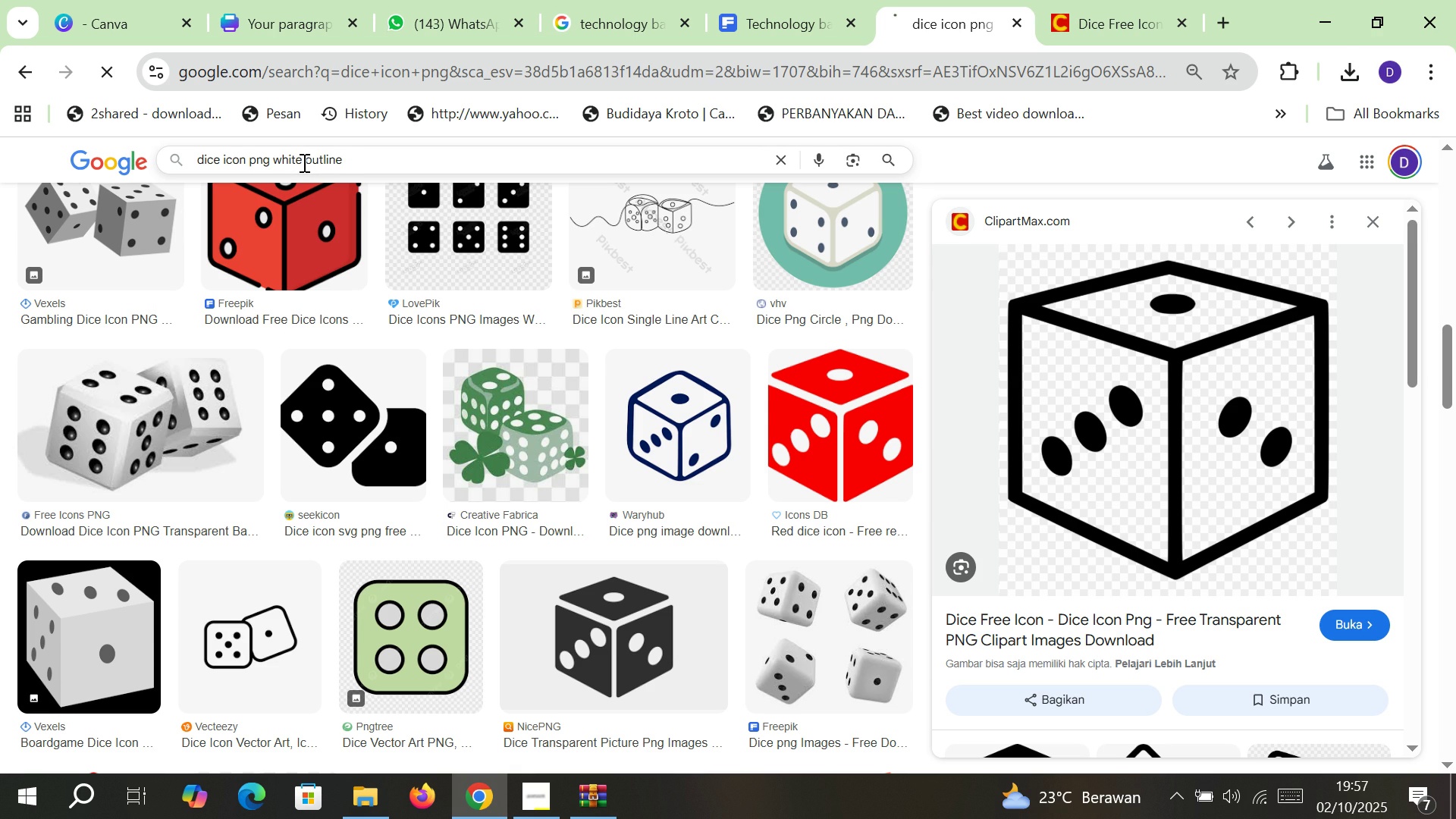 
key(Enter)
 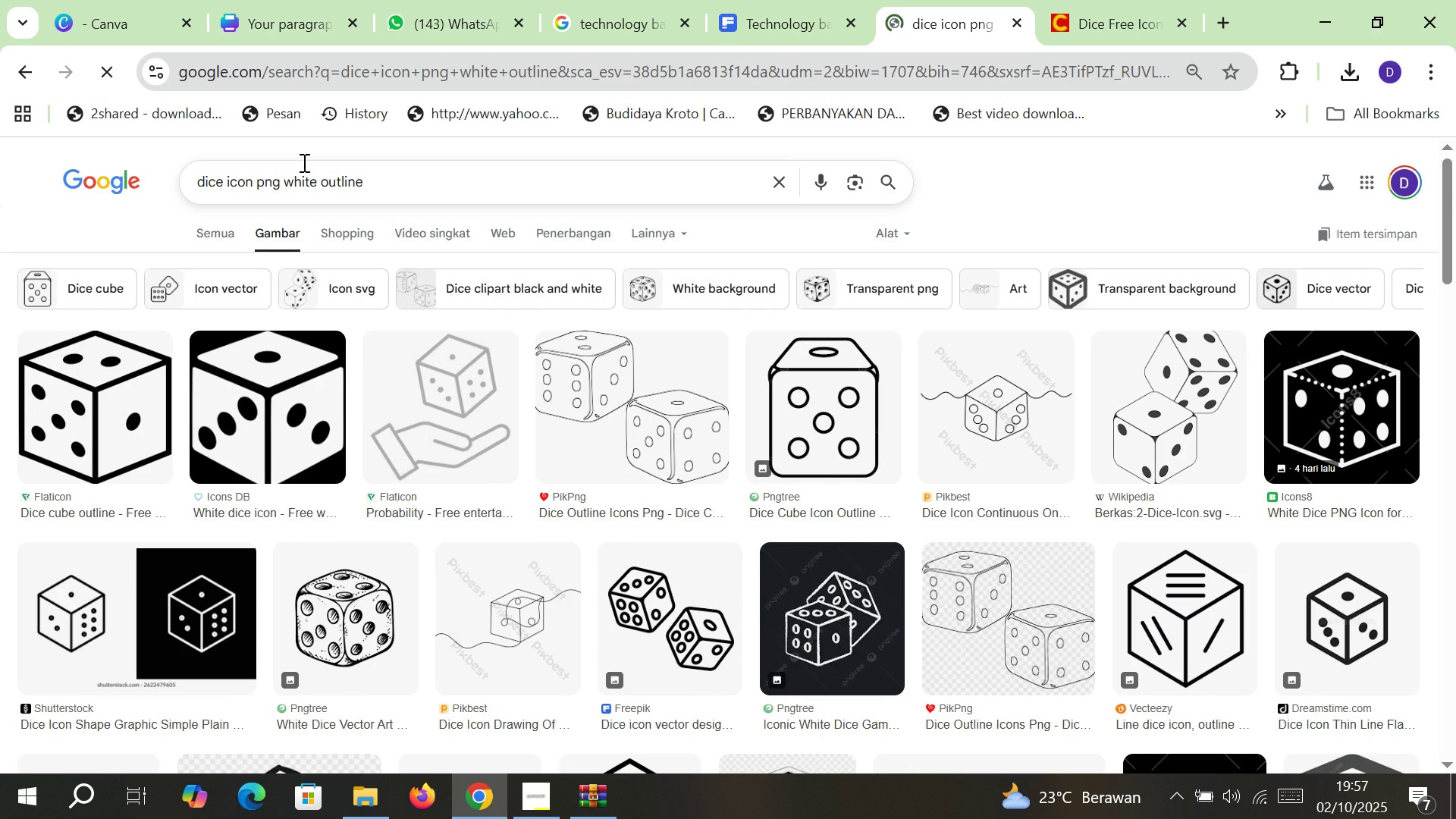 
scroll: coordinate [456, 444], scroll_direction: down, amount: 2.0
 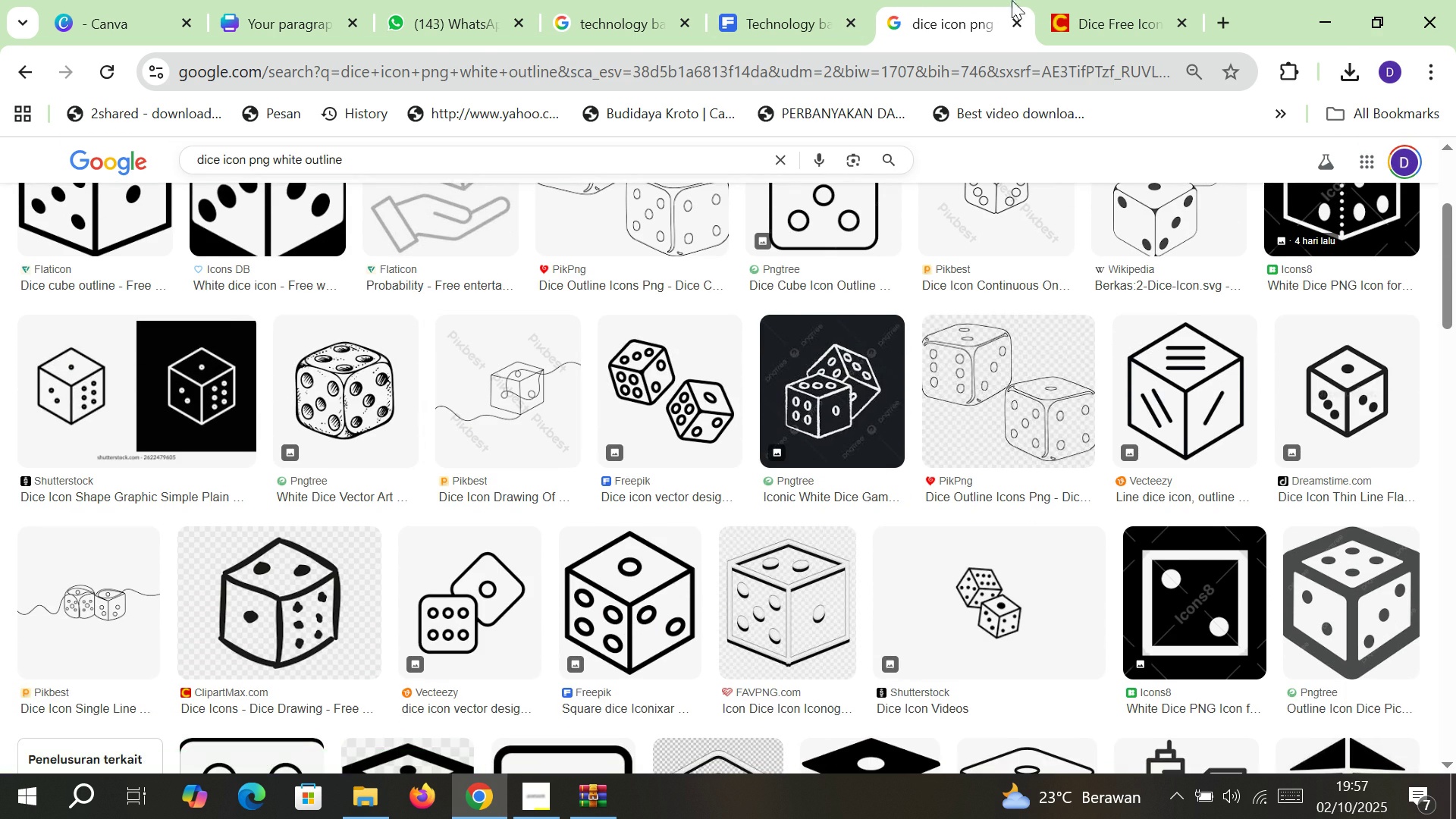 
left_click([1062, 0])
 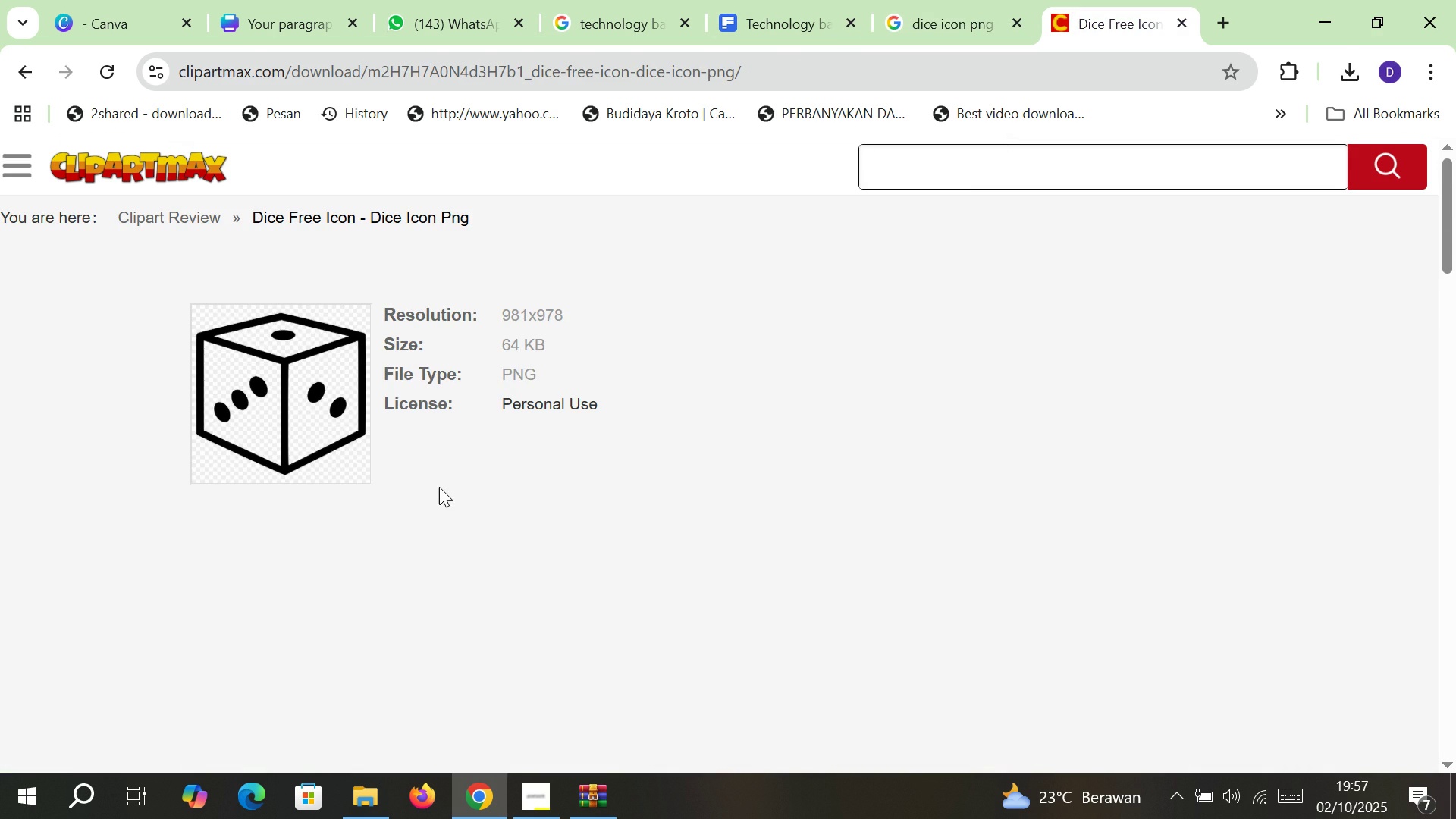 
scroll: coordinate [425, 487], scroll_direction: down, amount: 4.0
 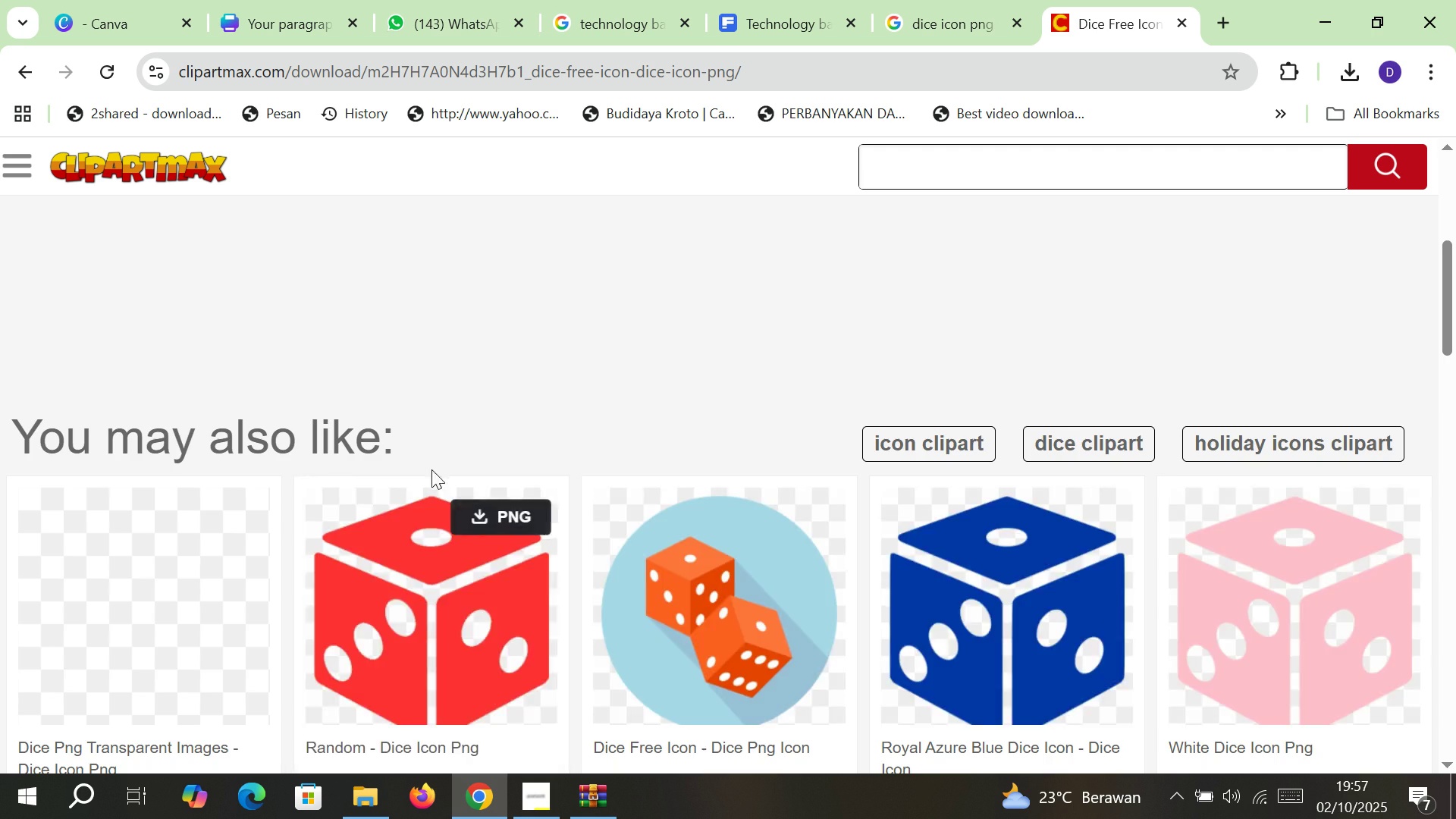 
scroll: coordinate [435, 464], scroll_direction: up, amount: 4.0
 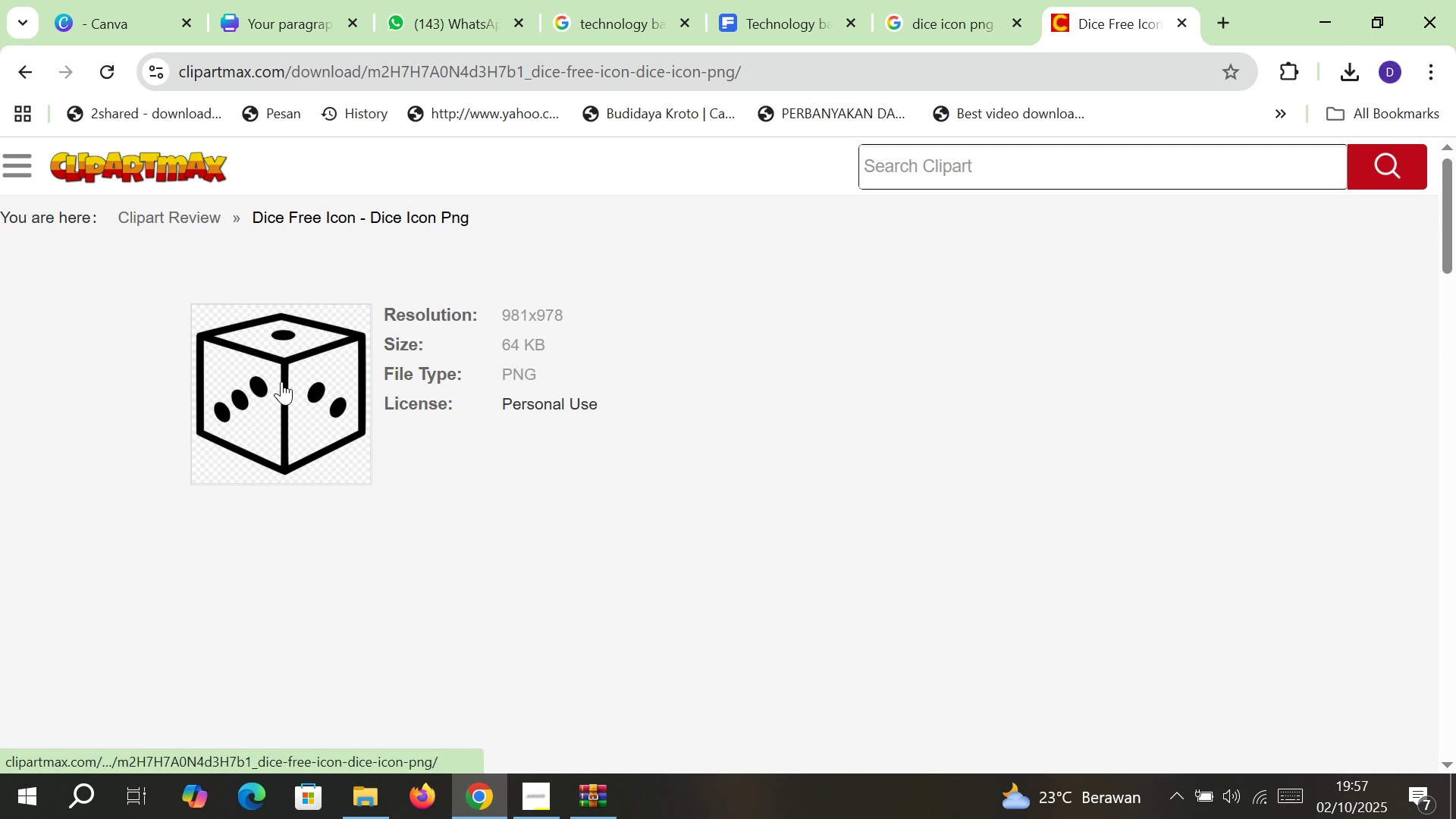 
left_click([281, 381])
 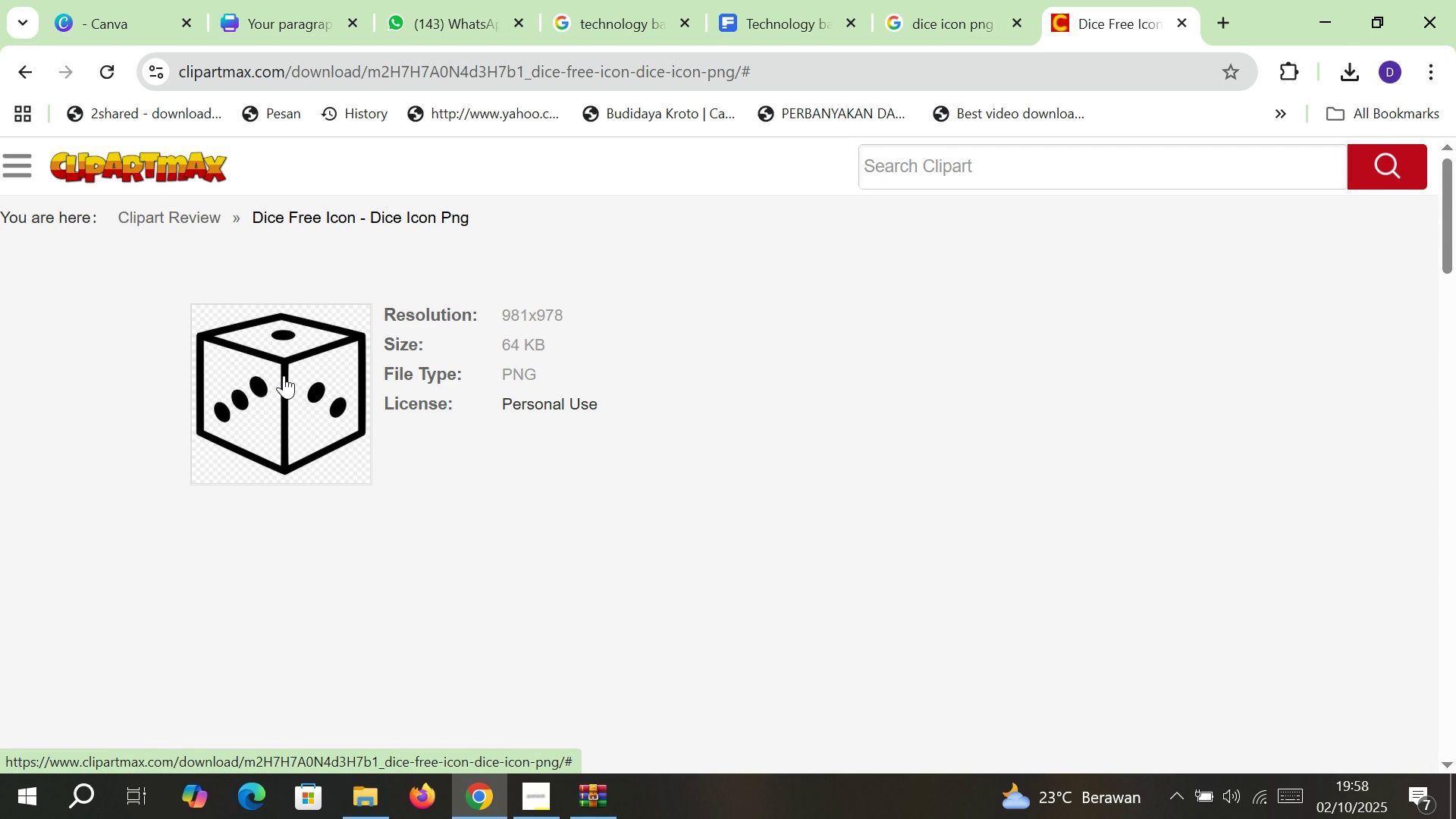 
right_click([284, 375])
 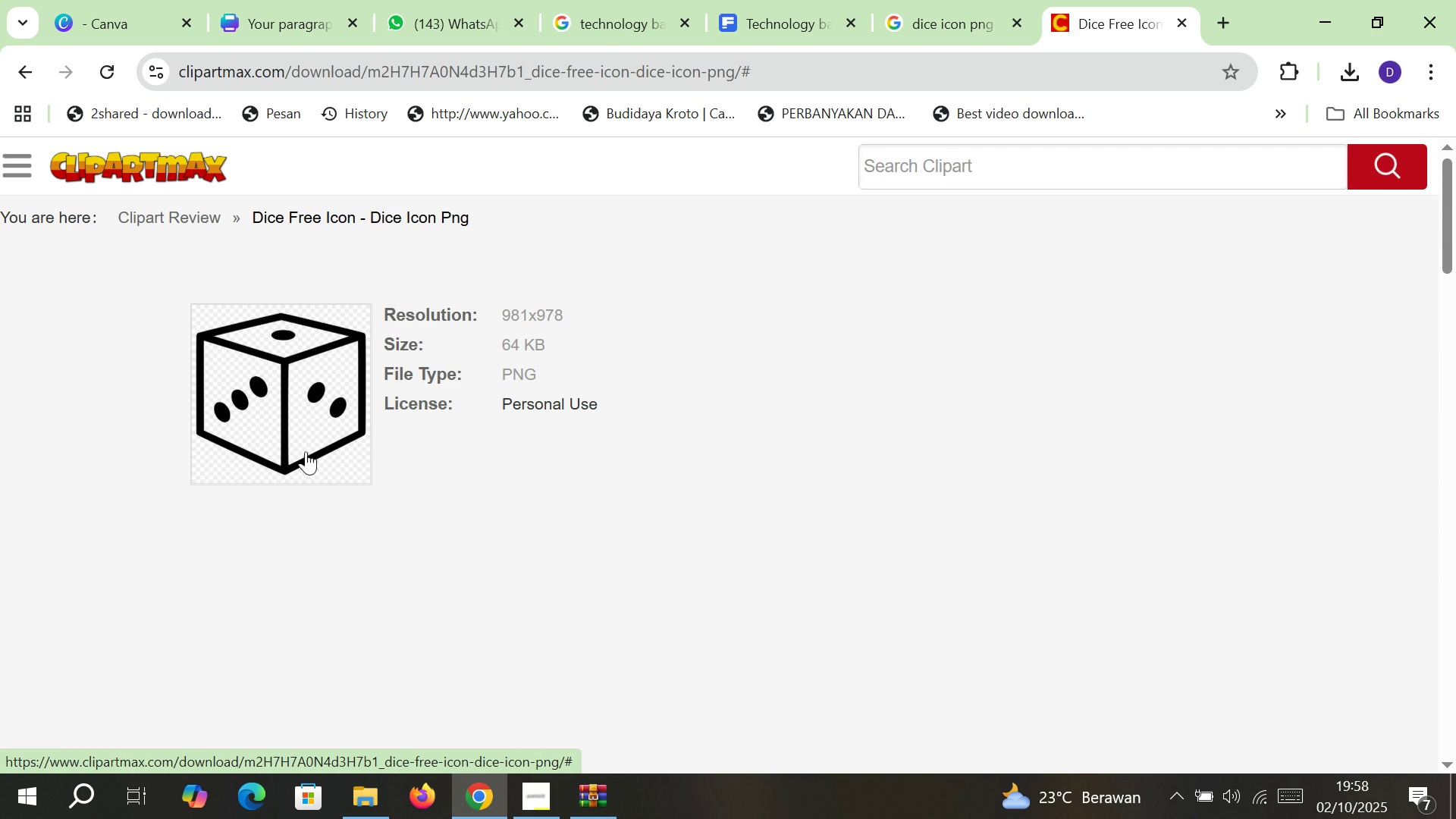 
left_click([307, 436])
 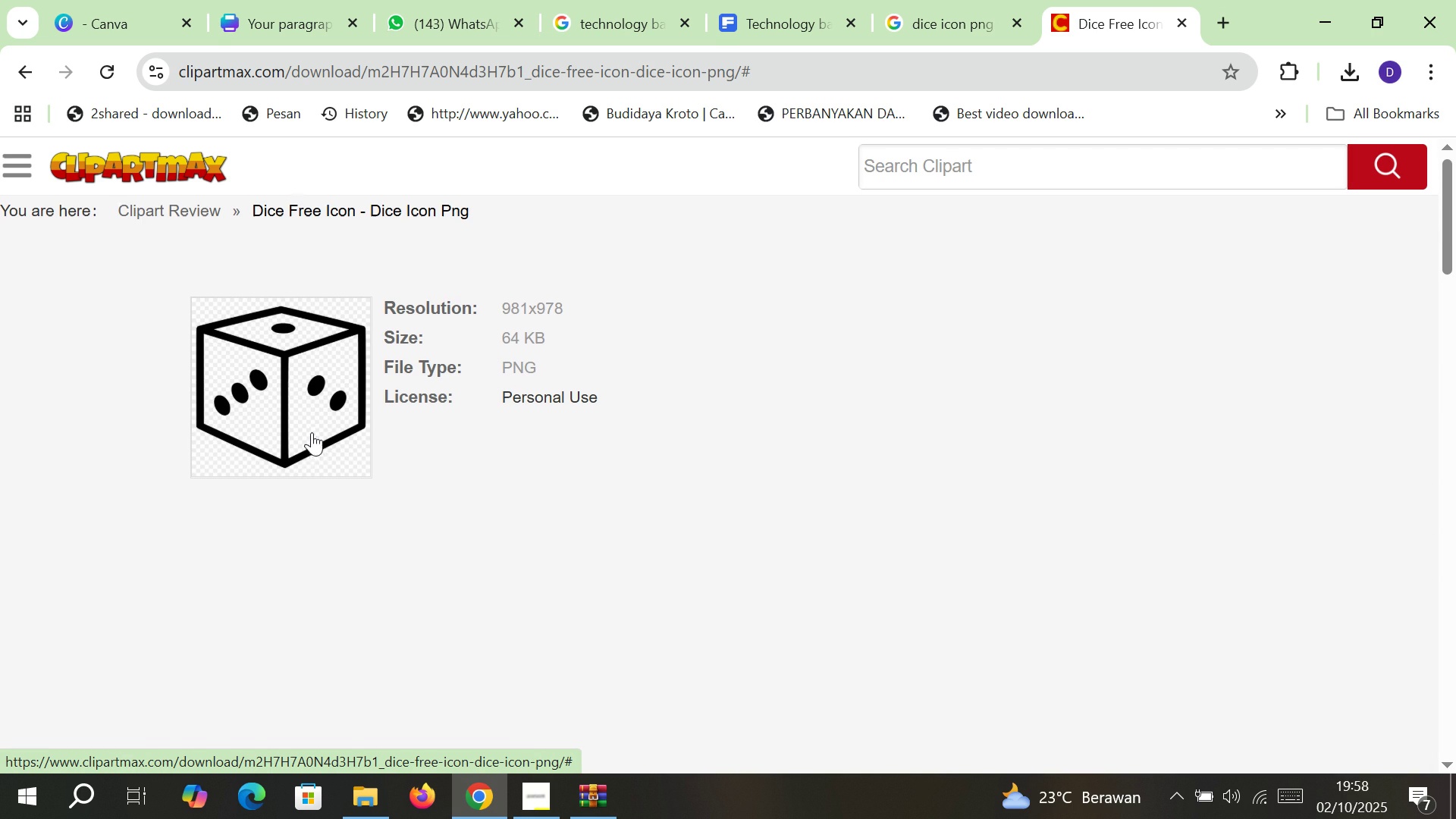 
scroll: coordinate [312, 432], scroll_direction: down, amount: 11.0
 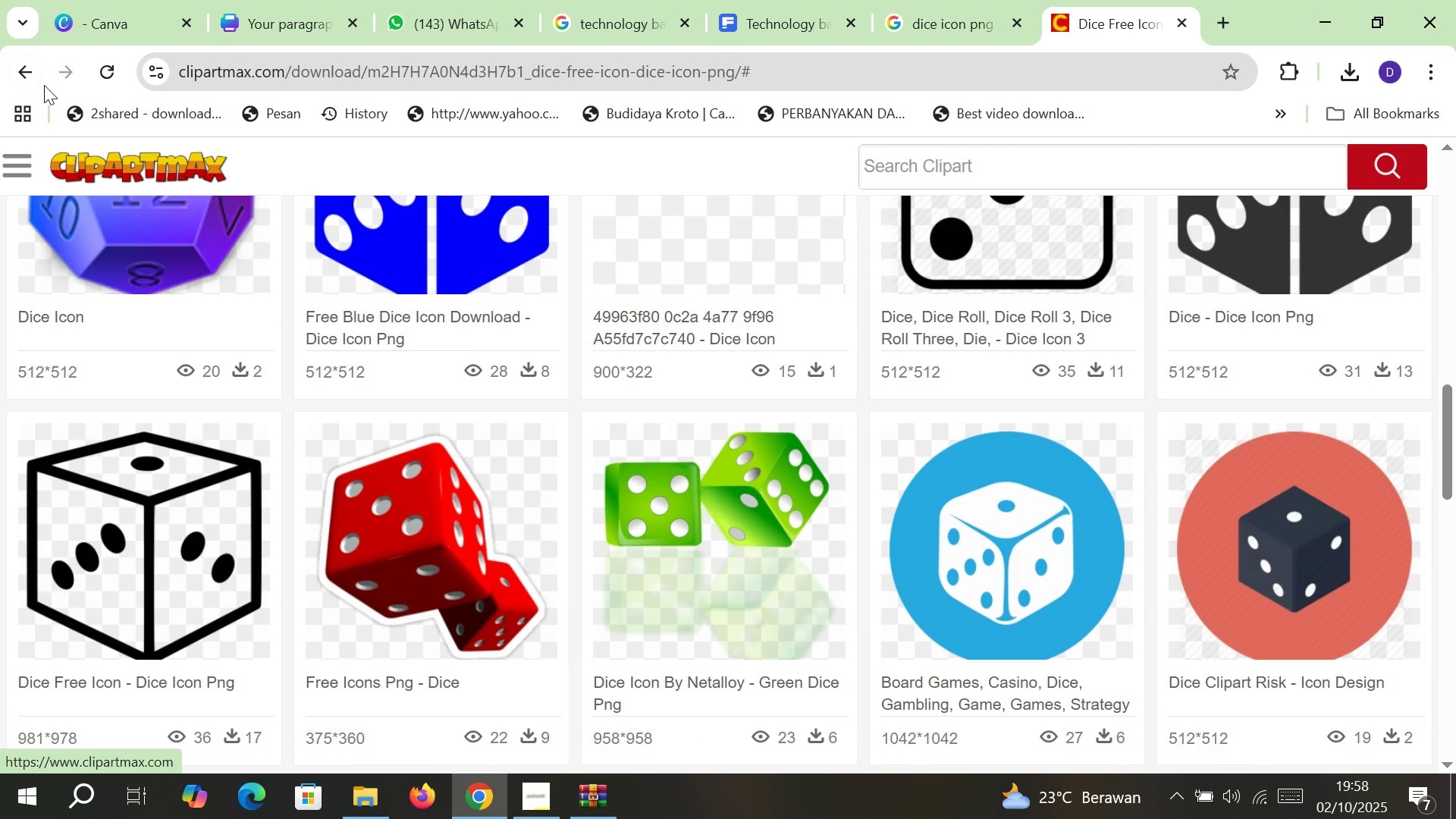 
left_click([38, 77])
 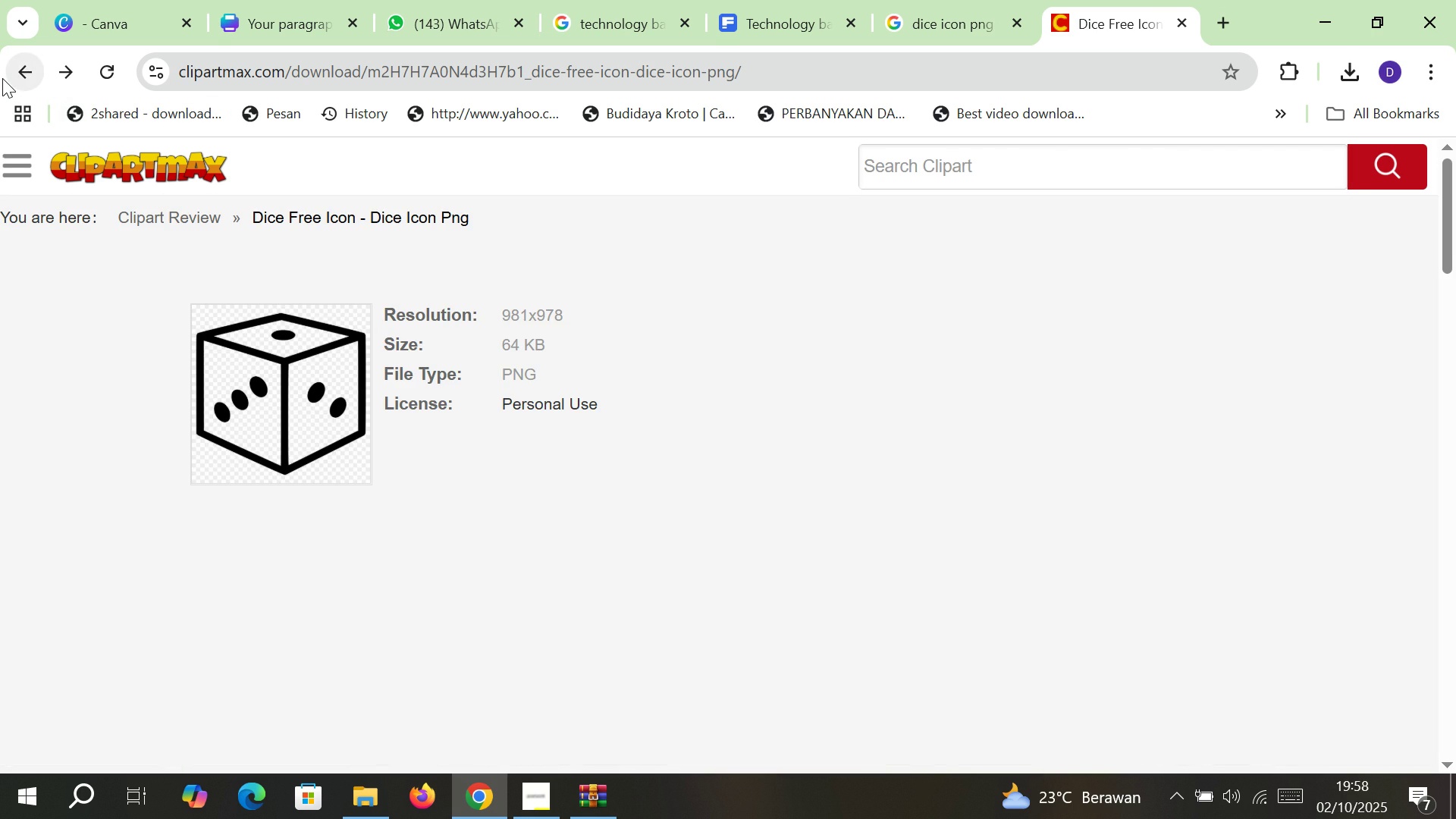 
left_click([2, 78])
 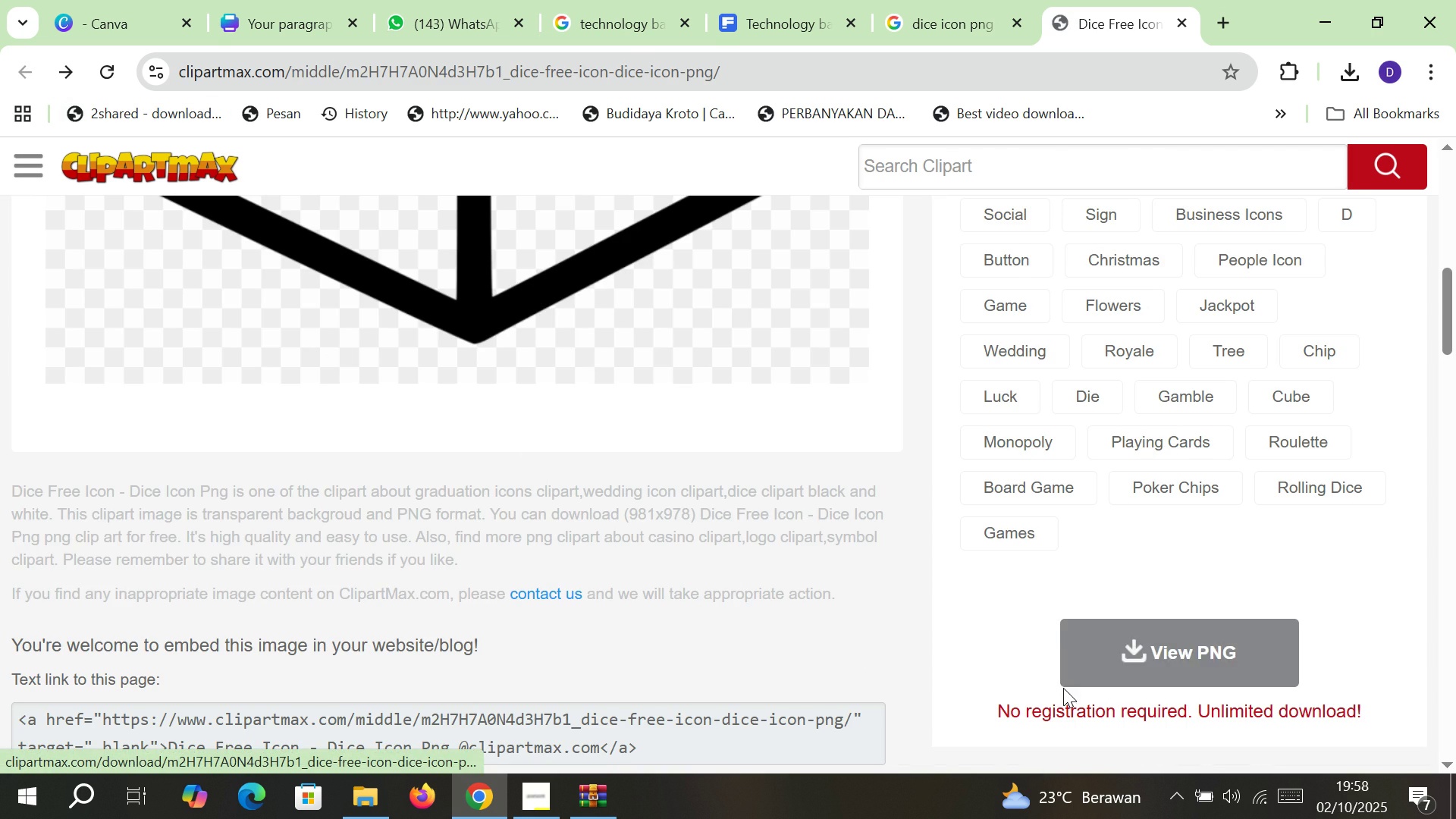 
scroll: coordinate [1078, 679], scroll_direction: down, amount: 5.0
 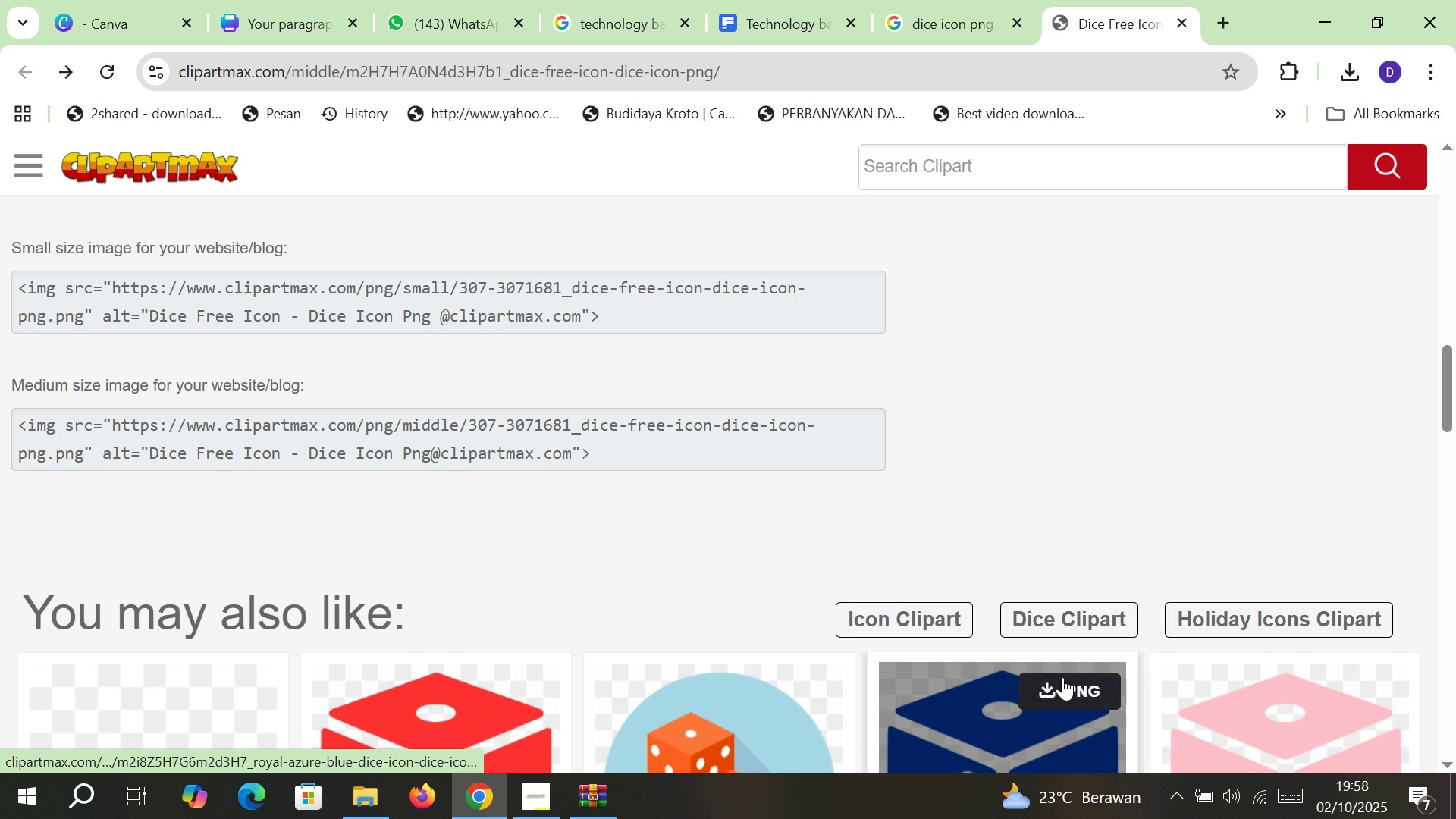 
scroll: coordinate [1002, 672], scroll_direction: up, amount: 4.0
 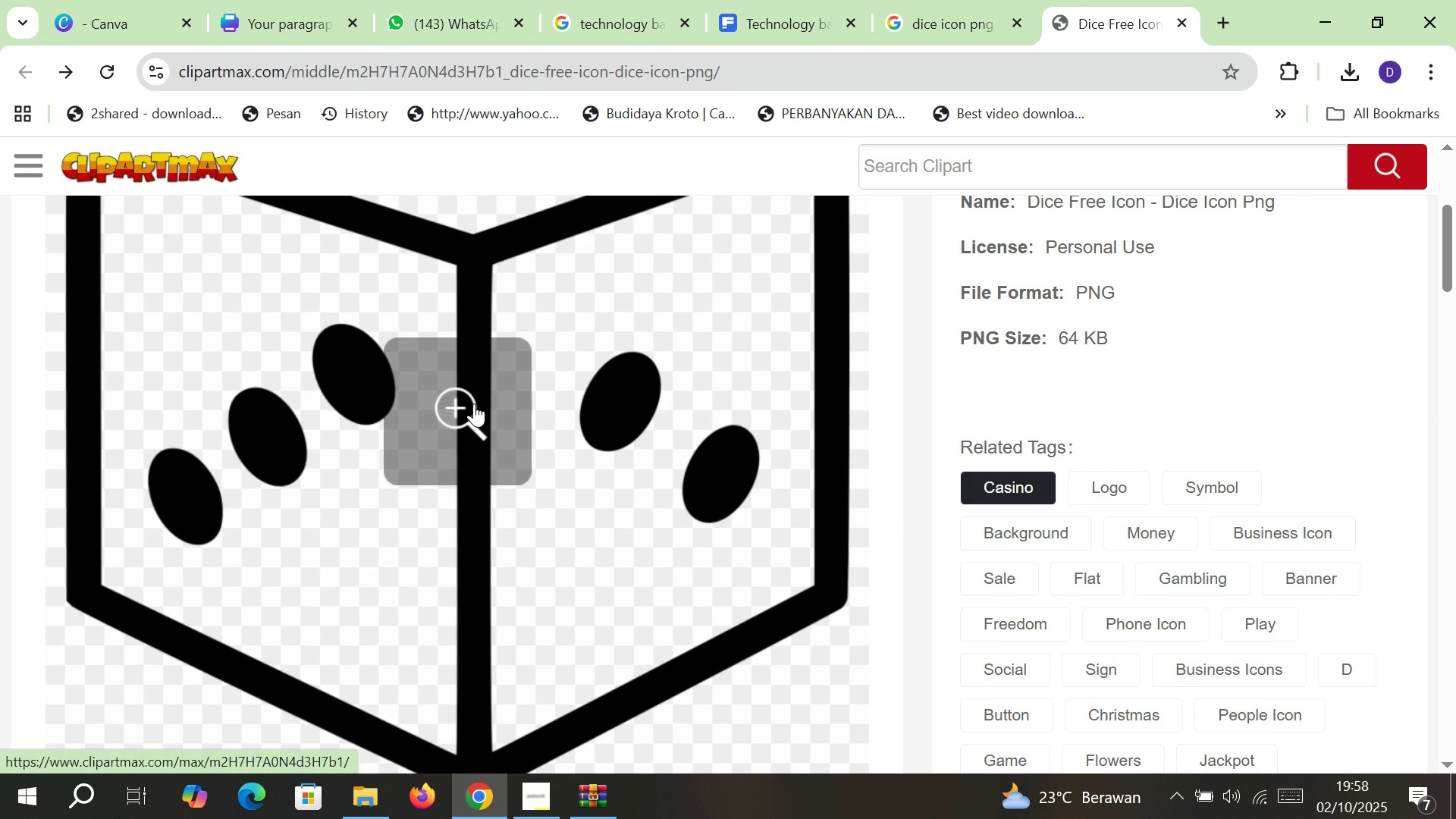 
left_click([474, 403])
 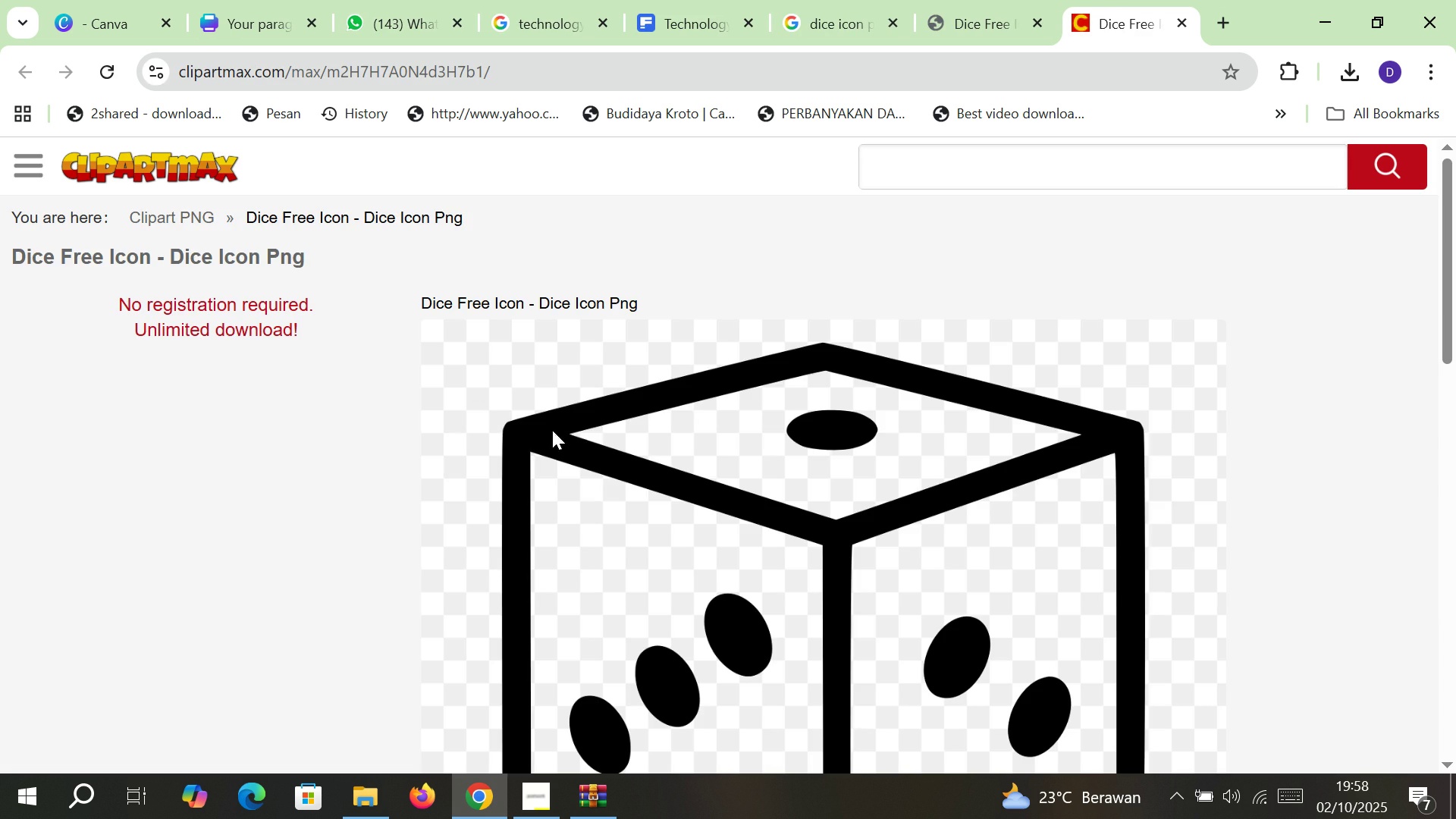 
scroll: coordinate [585, 430], scroll_direction: down, amount: 5.0
 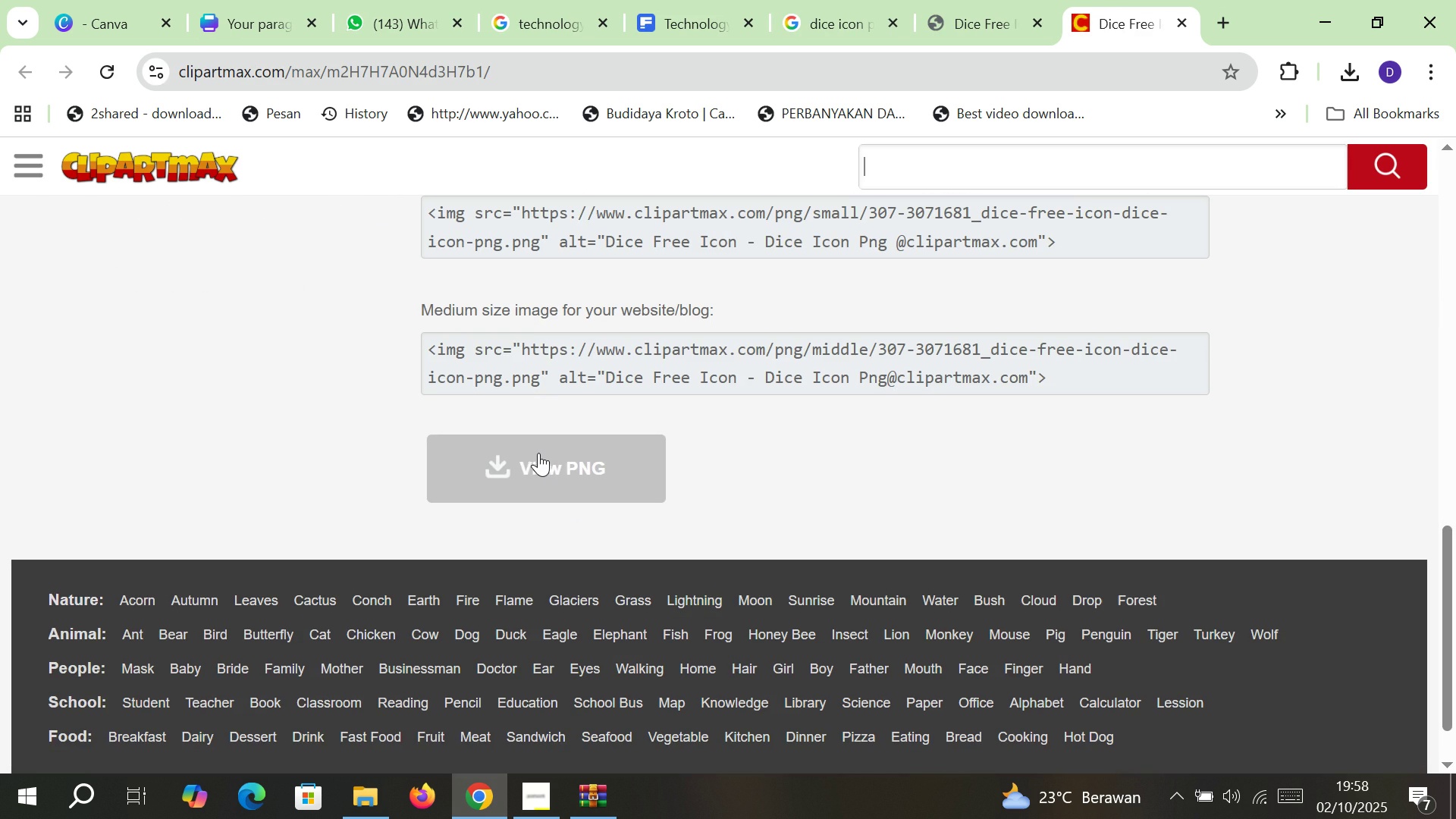 
left_click([538, 454])
 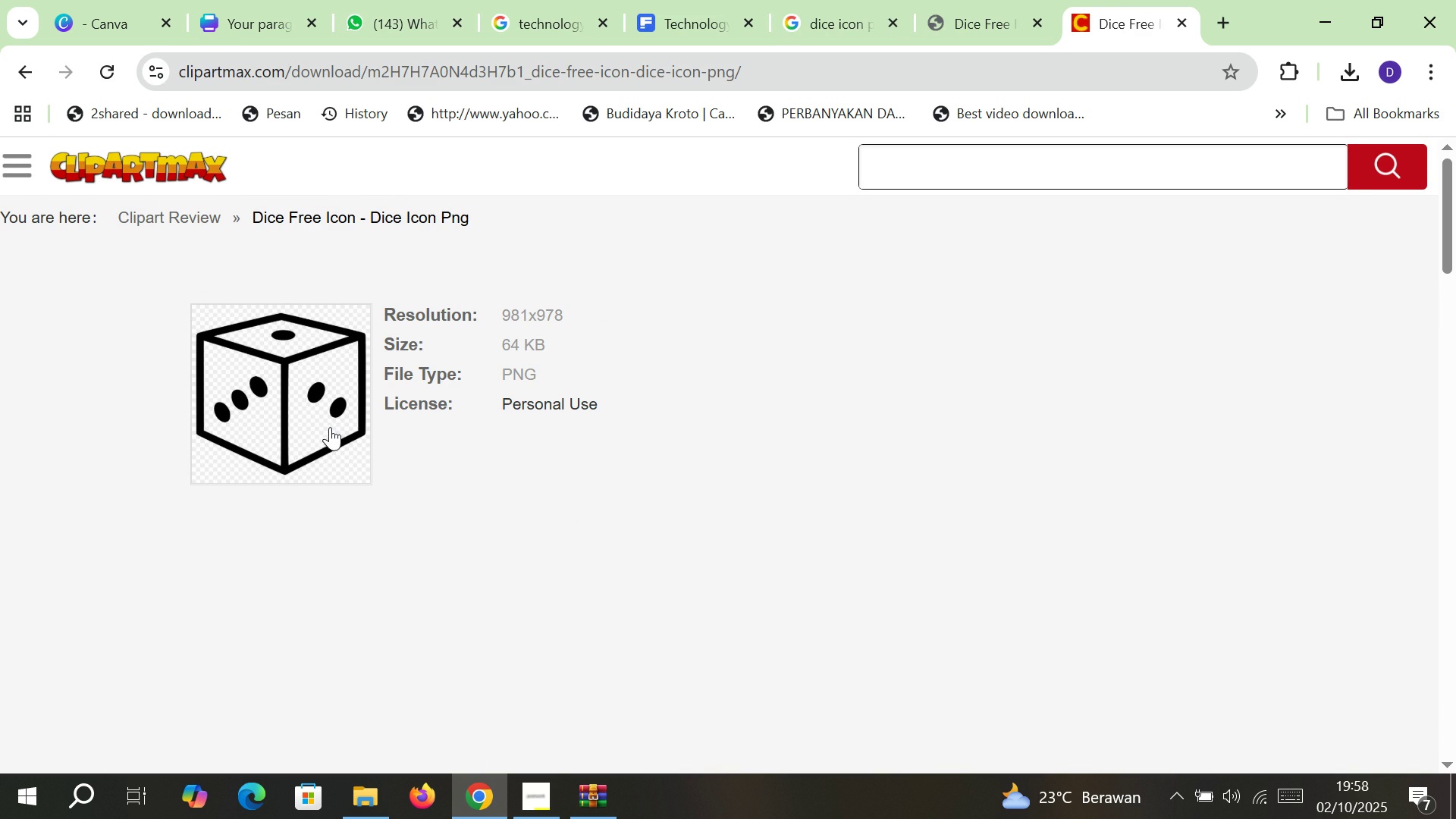 
right_click([326, 422])
 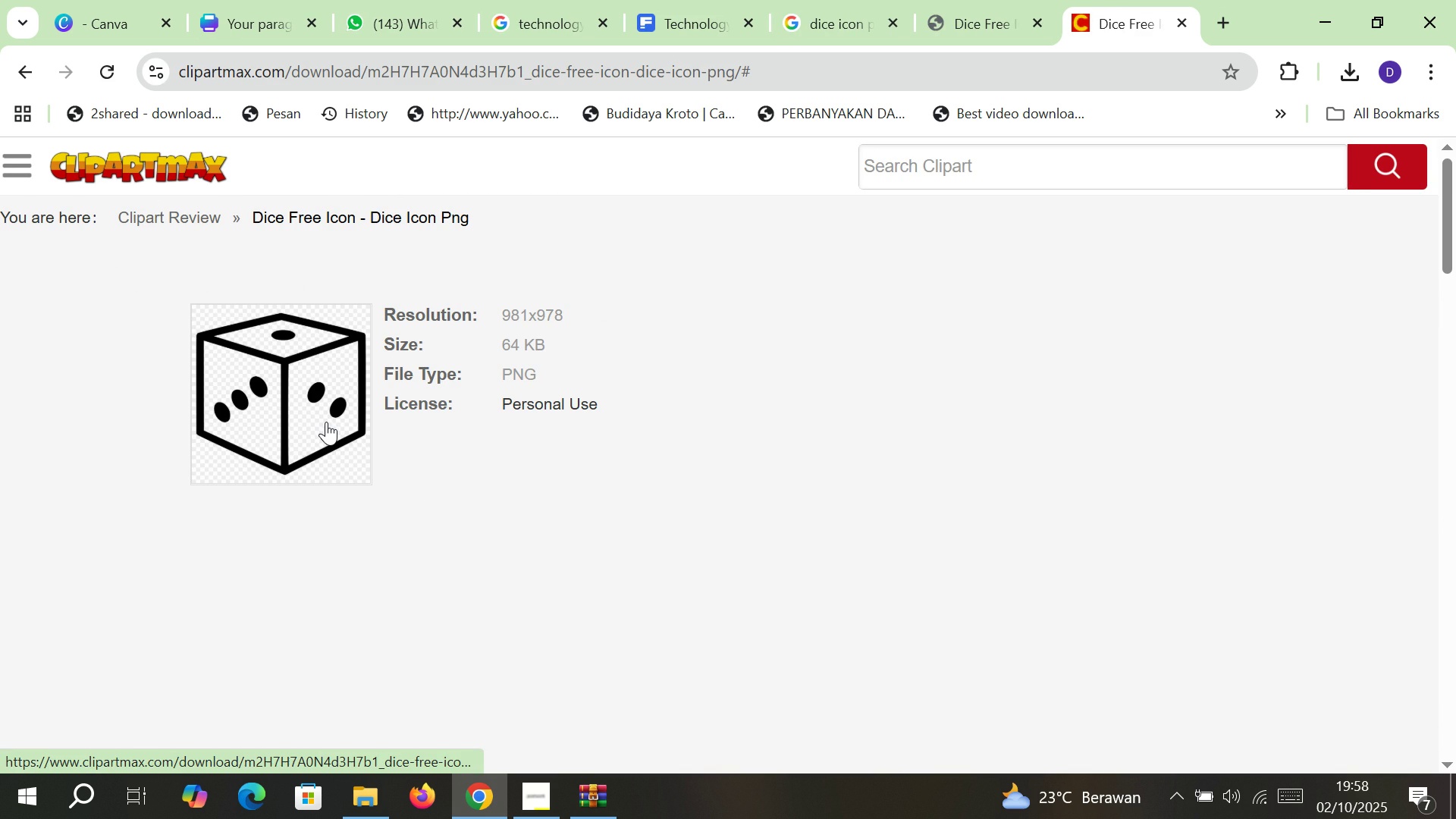 
left_click([326, 422])
 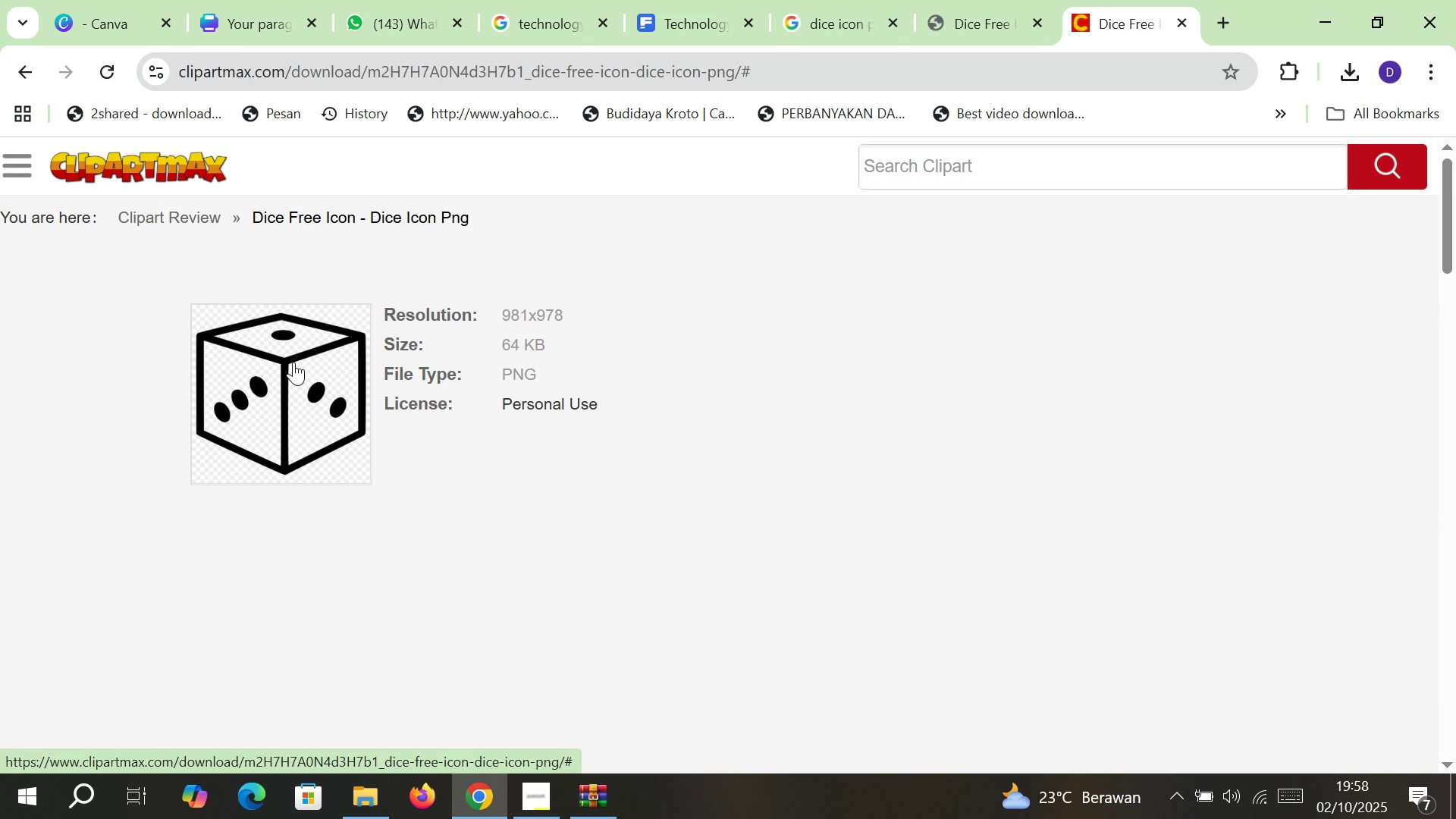 
right_click([293, 362])
 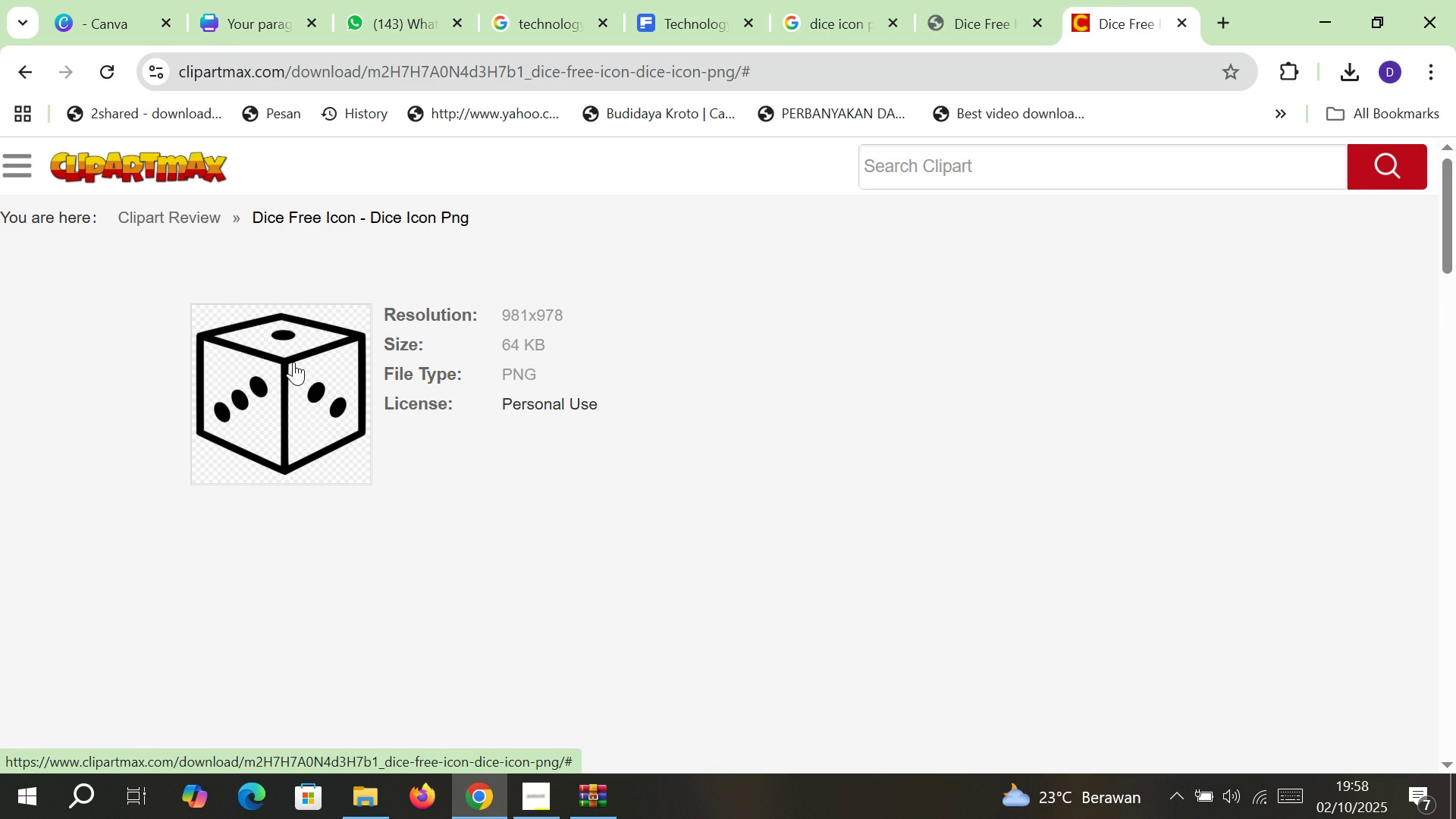 
right_click([293, 362])
 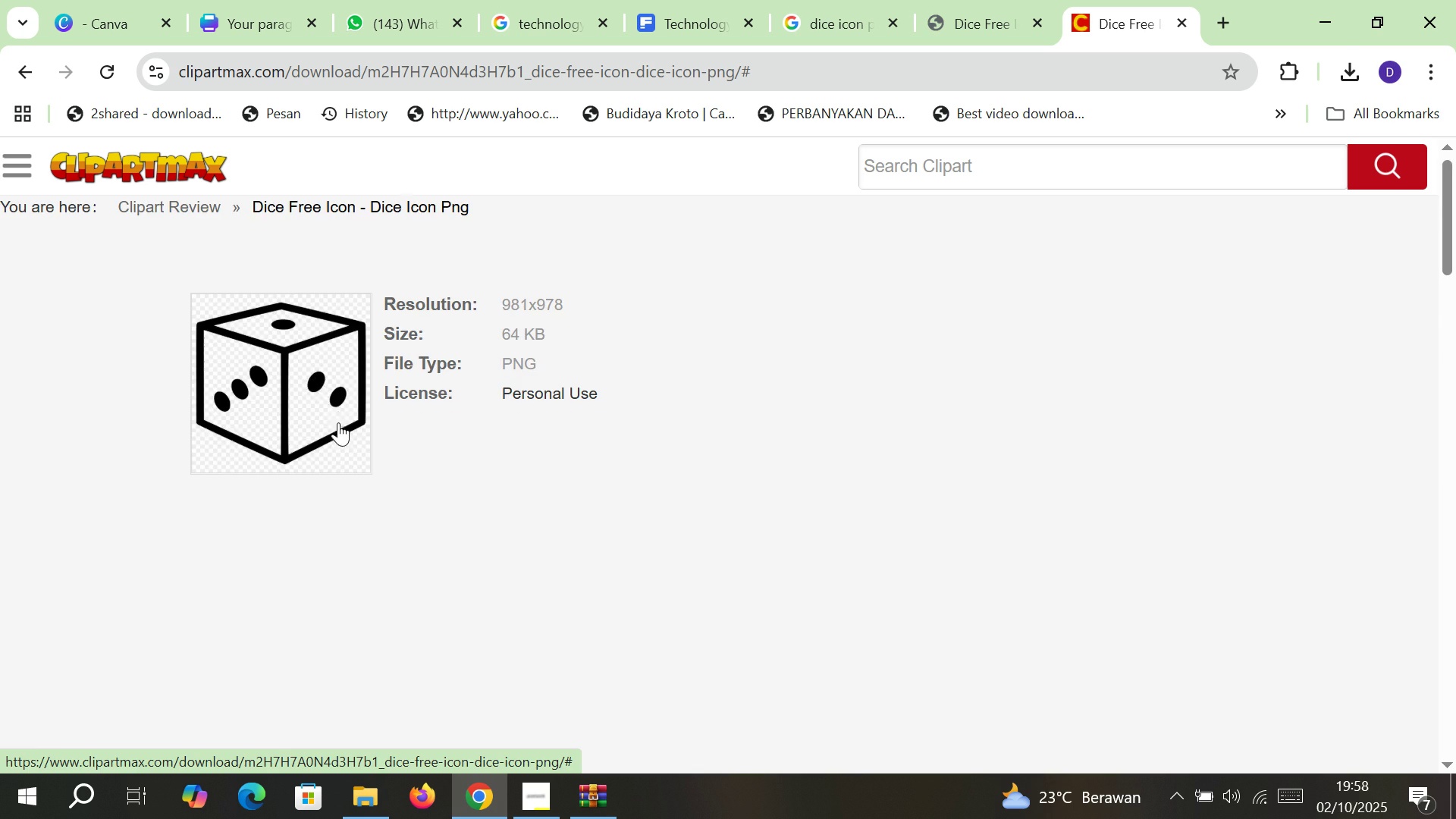 
scroll: coordinate [341, 419], scroll_direction: down, amount: 14.0
 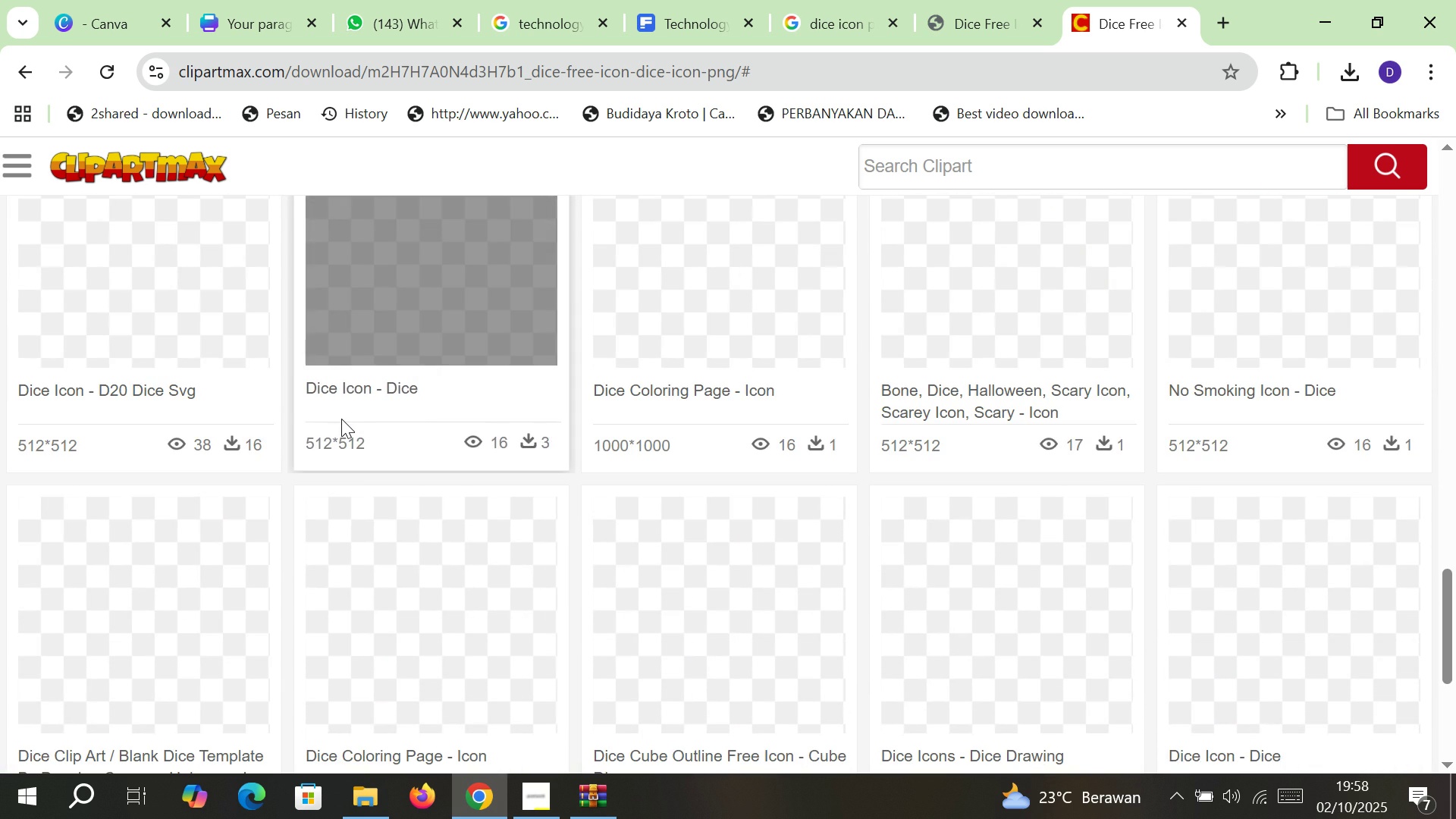 
scroll: coordinate [341, 419], scroll_direction: up, amount: 12.0
 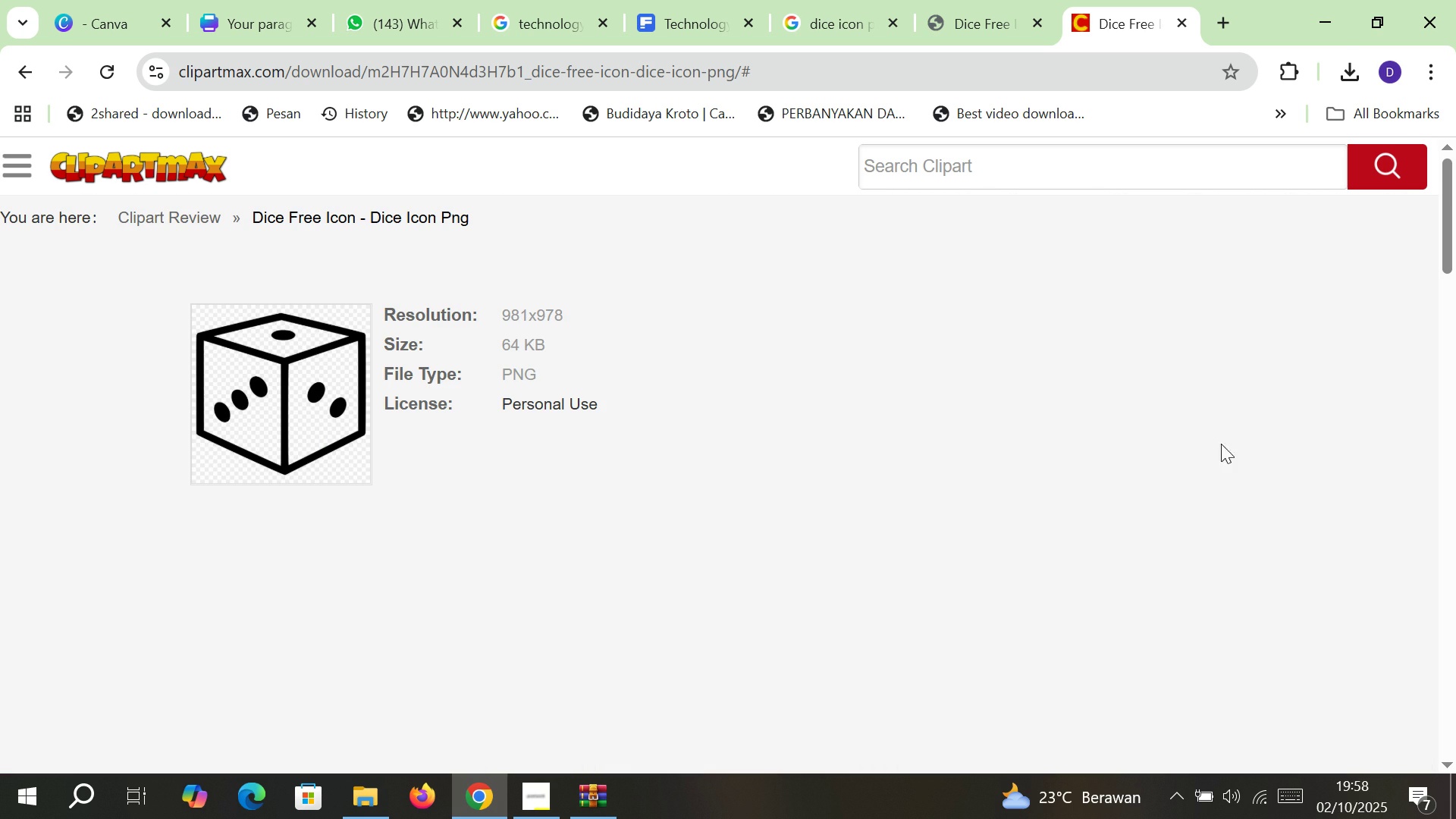 
scroll: coordinate [1134, 452], scroll_direction: down, amount: 9.0
 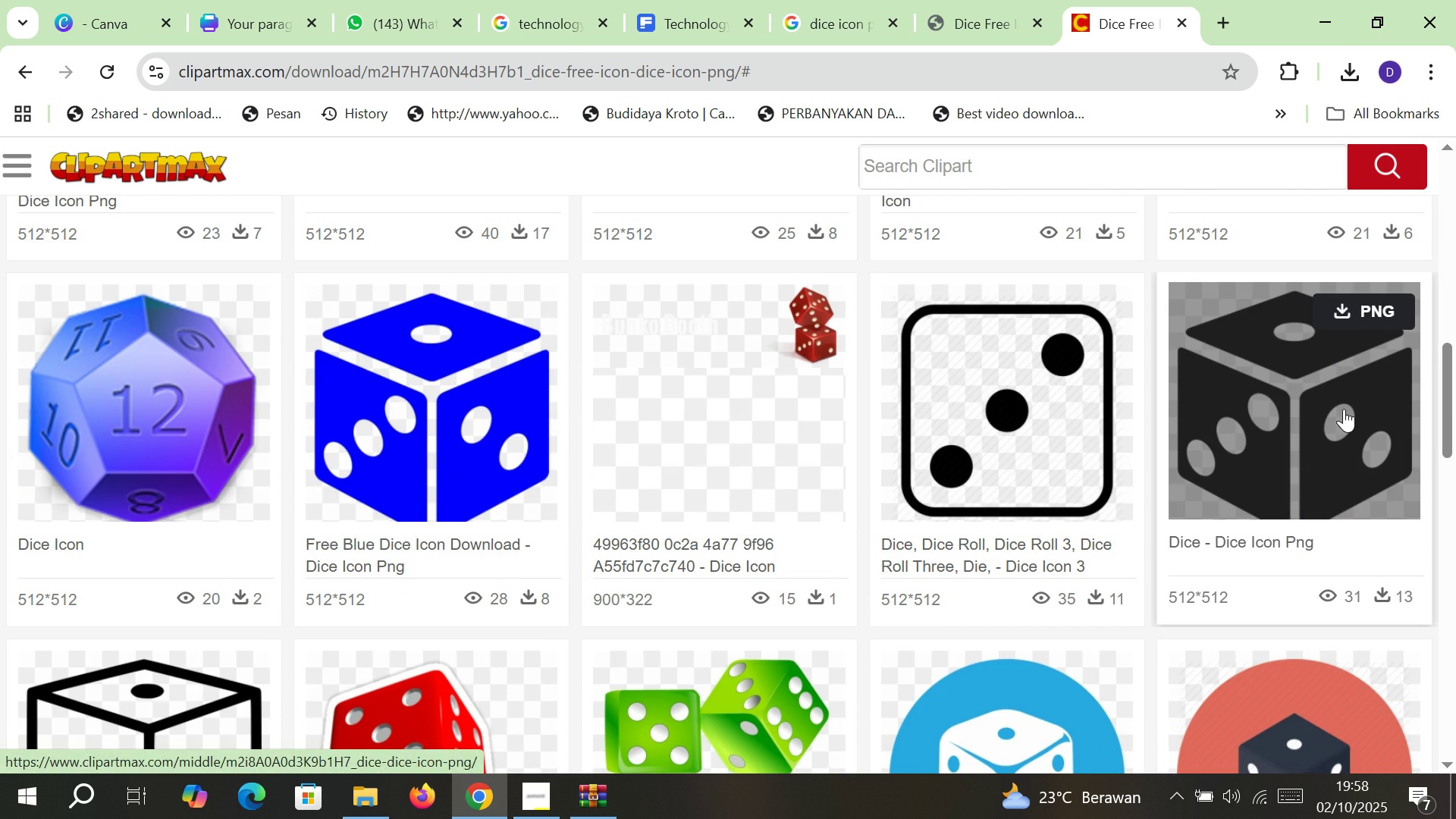 
left_click([1344, 409])
 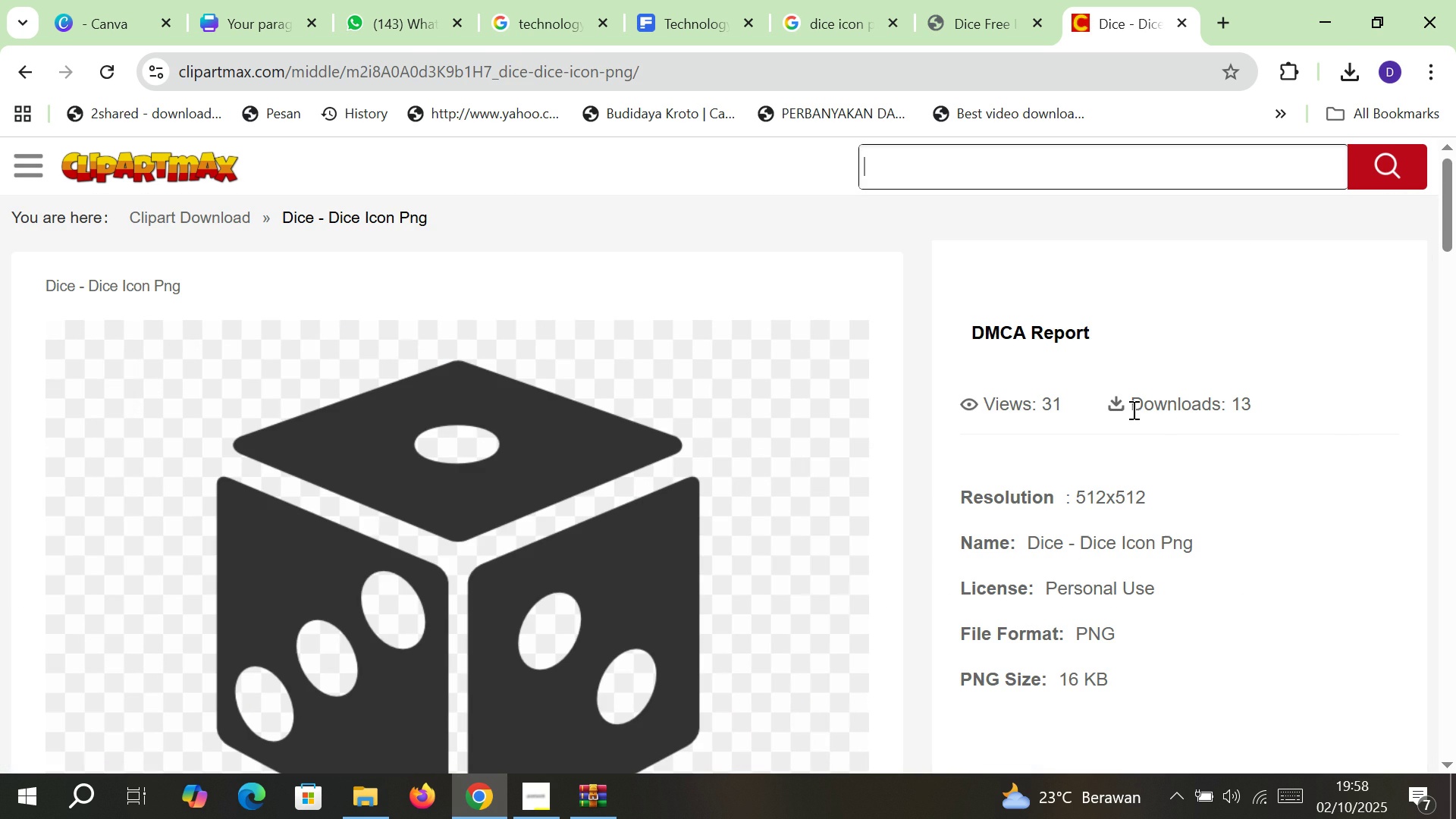 
scroll: coordinate [1009, 595], scroll_direction: down, amount: 6.0
 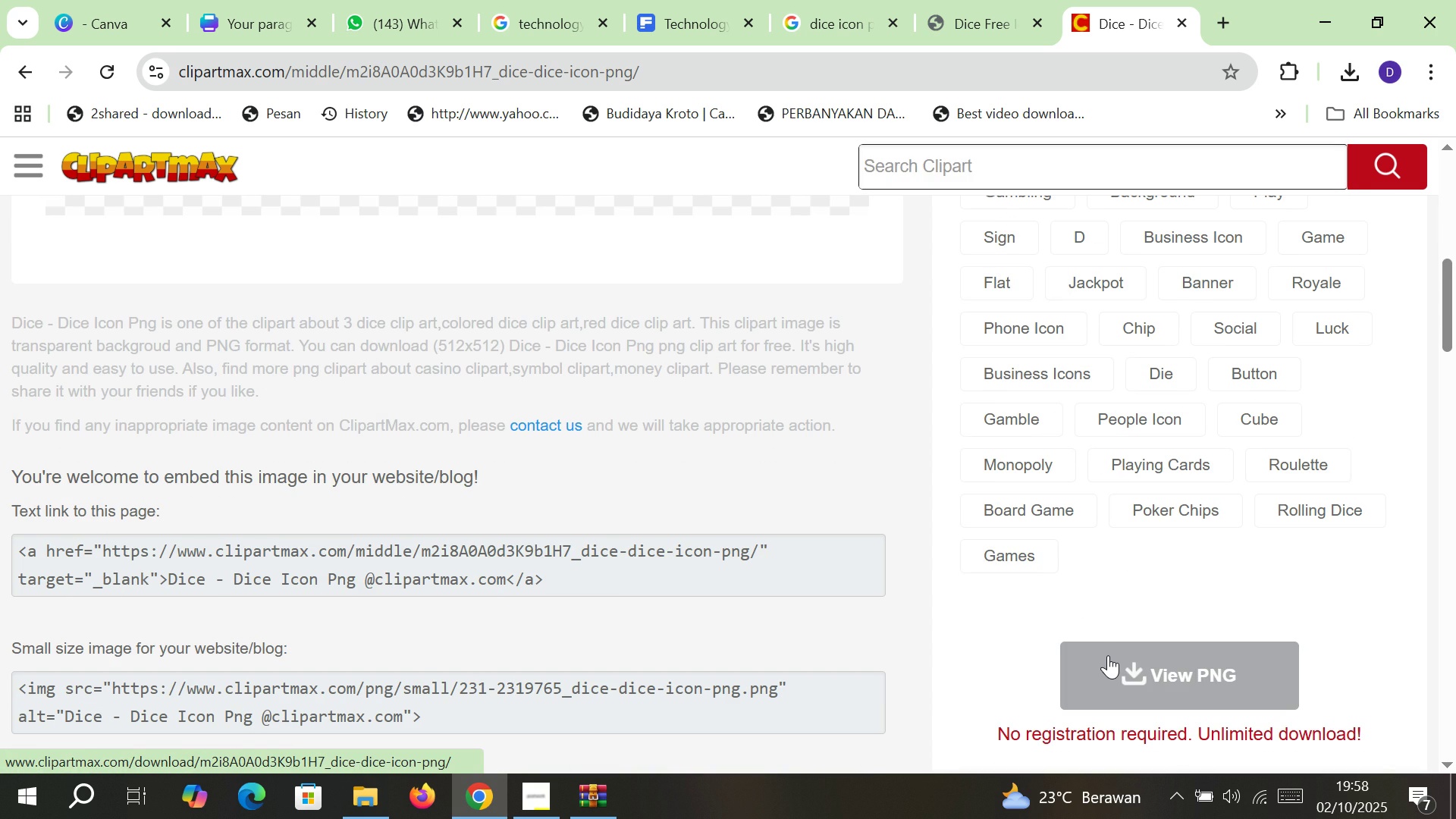 
left_click([1108, 655])
 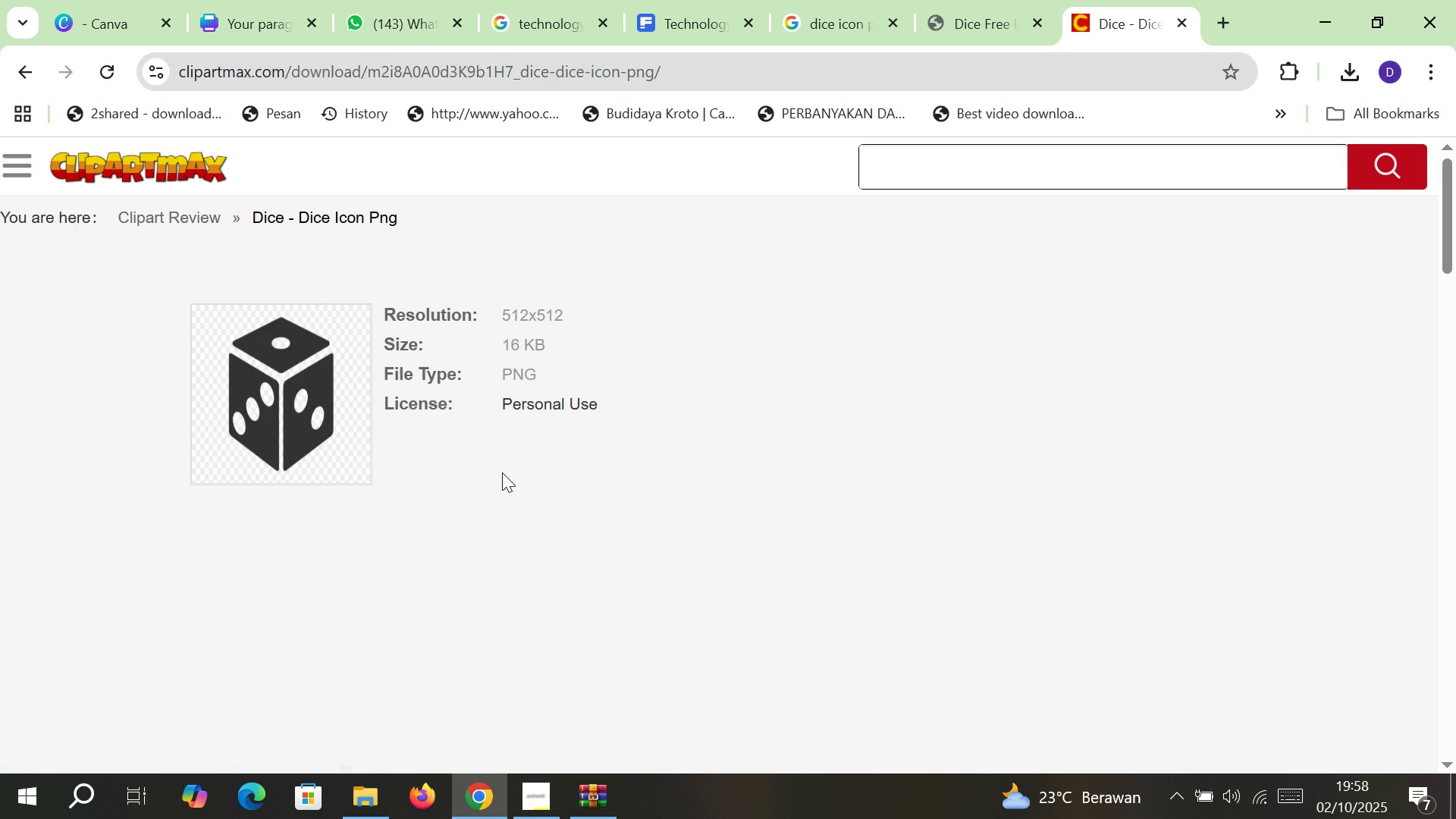 
right_click([303, 413])
 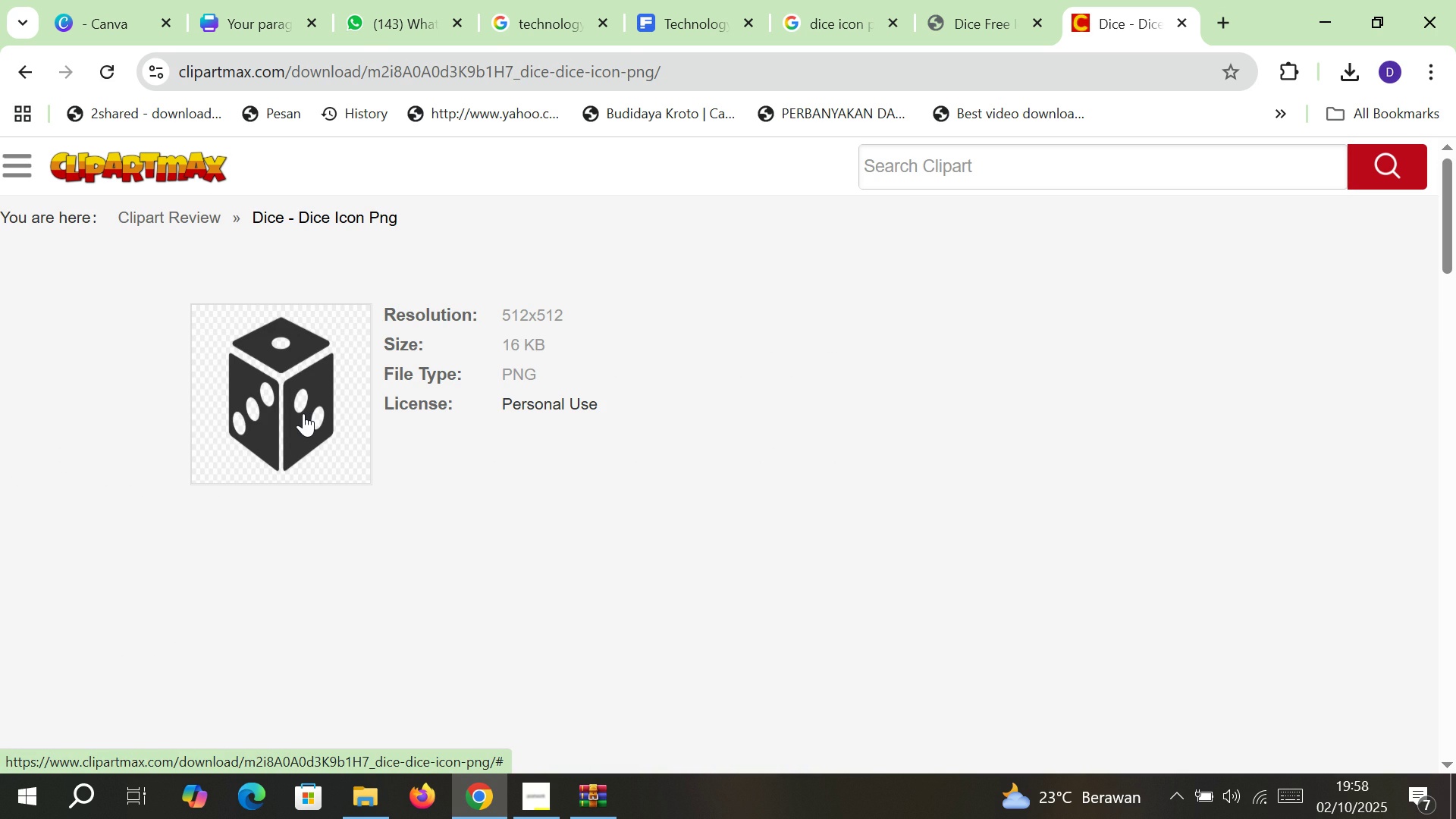 
left_click([303, 413])
 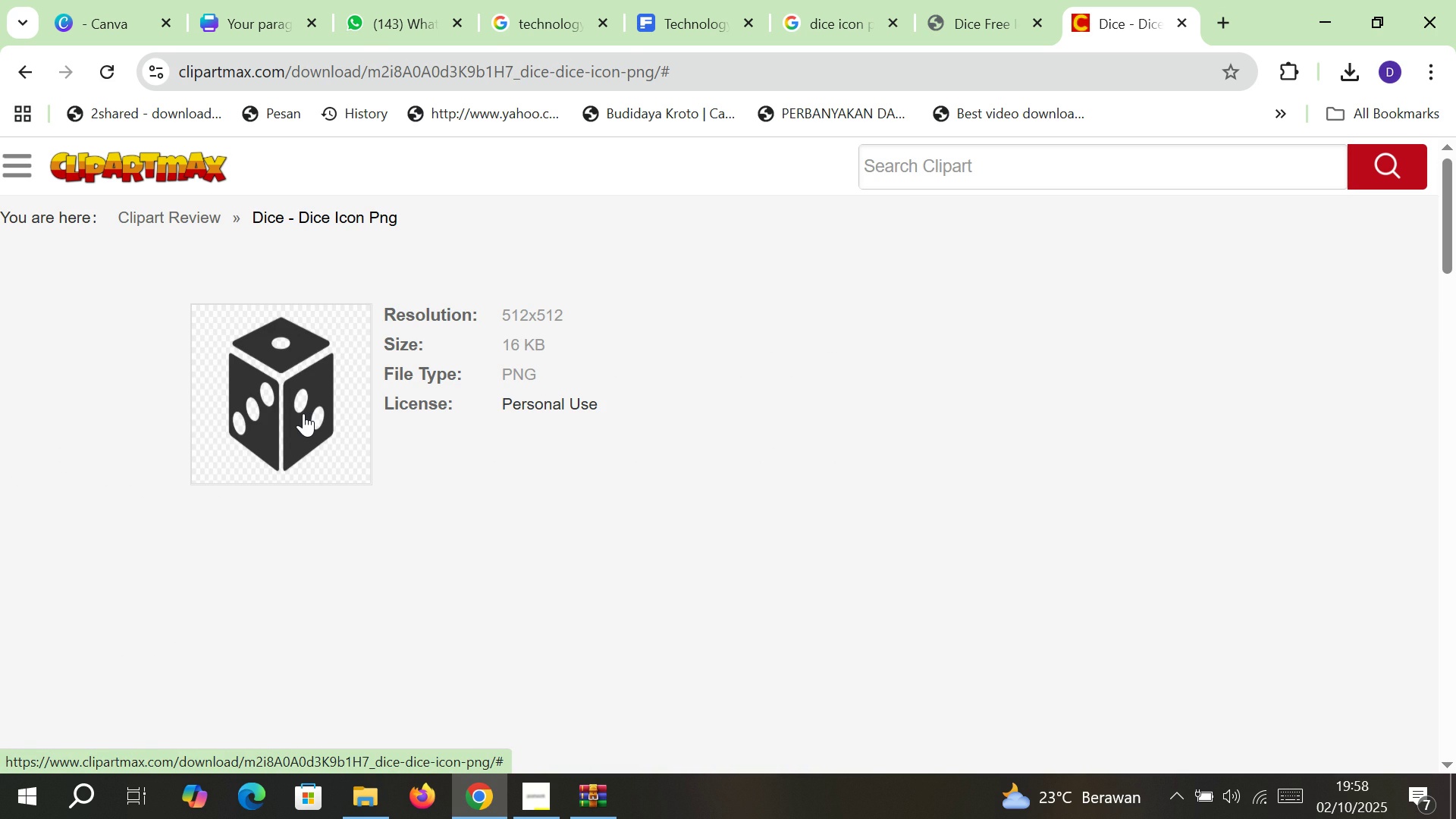 
double_click([303, 413])
 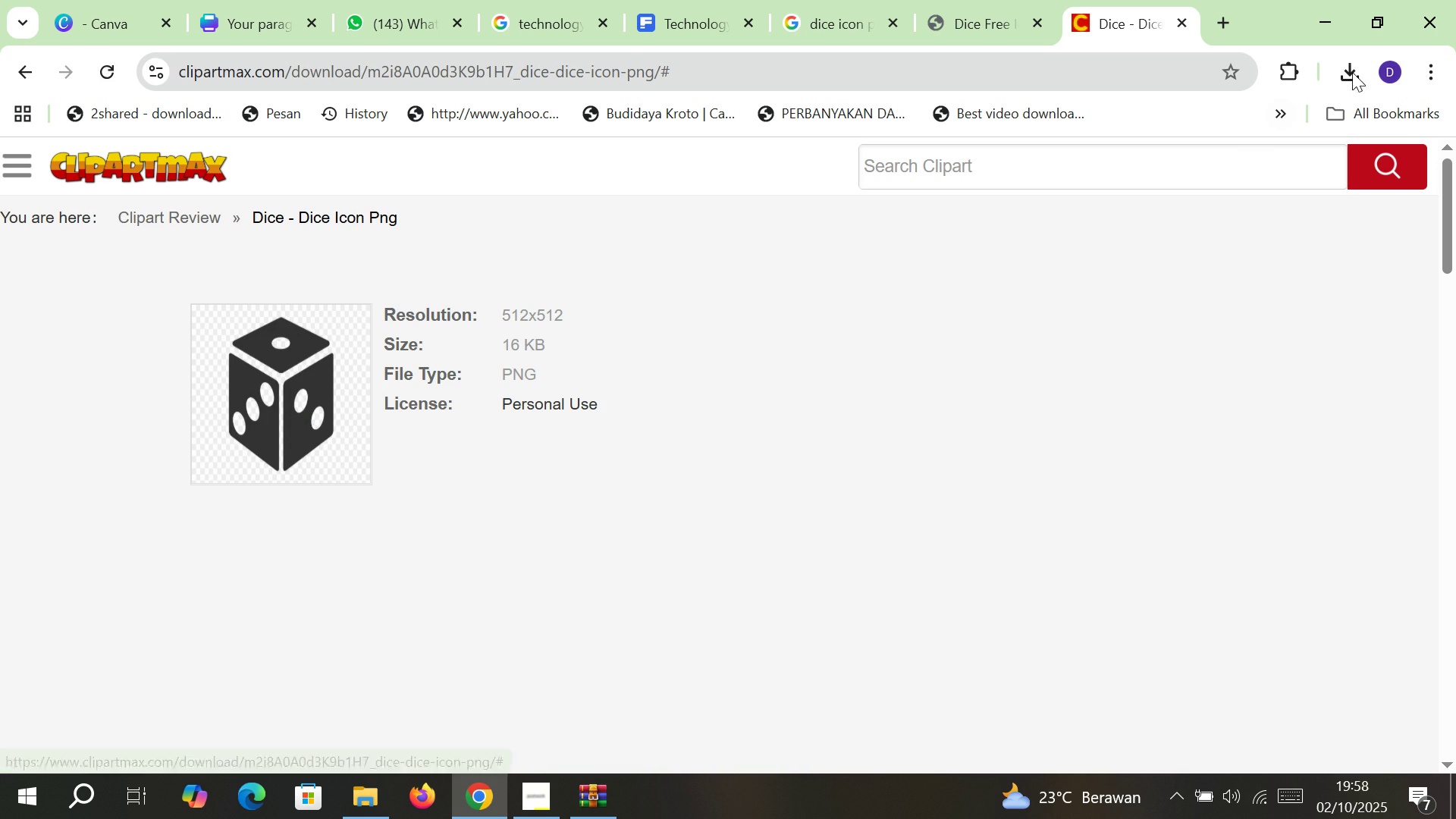 
left_click([1356, 58])
 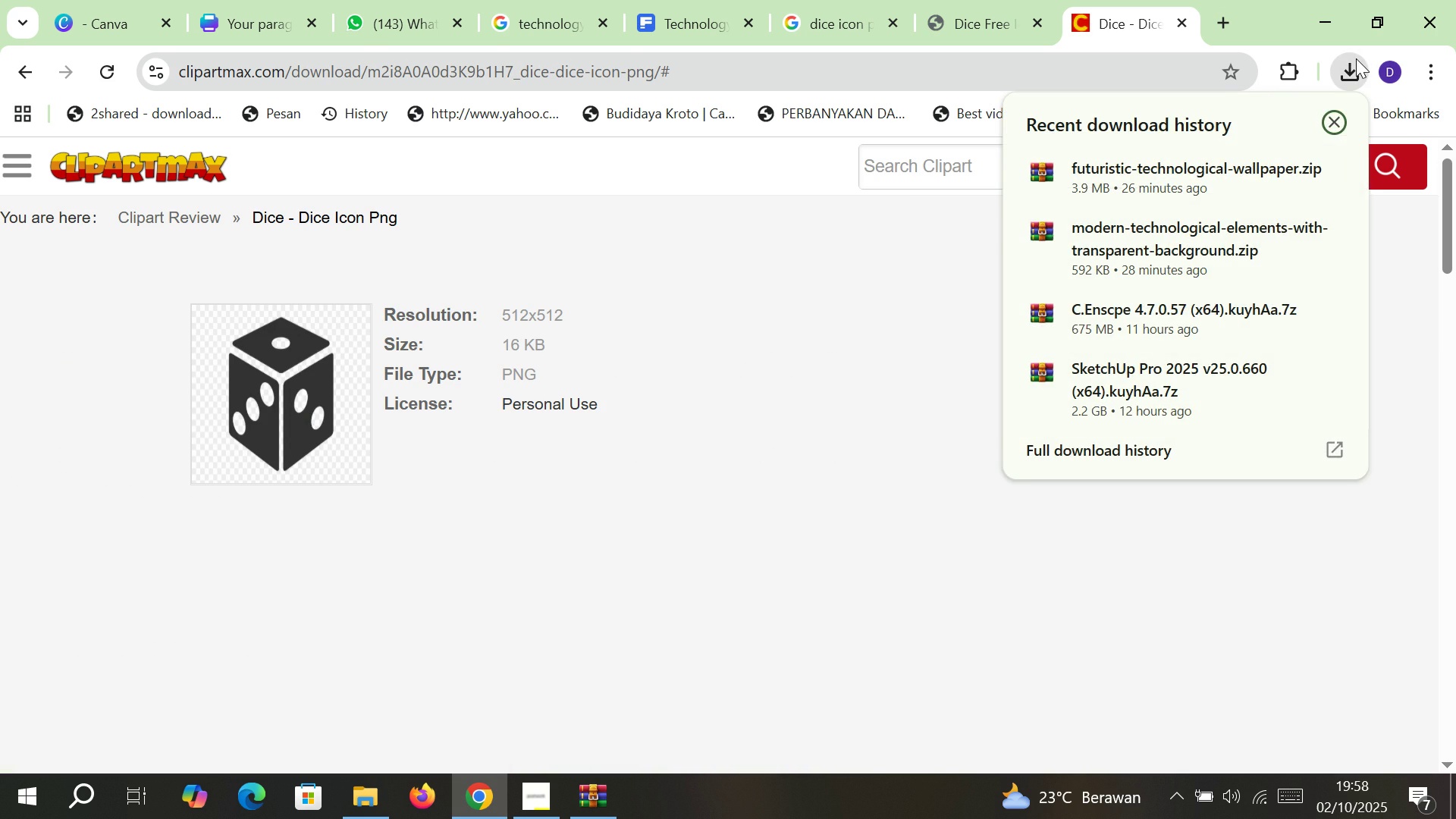 
left_click([1356, 58])
 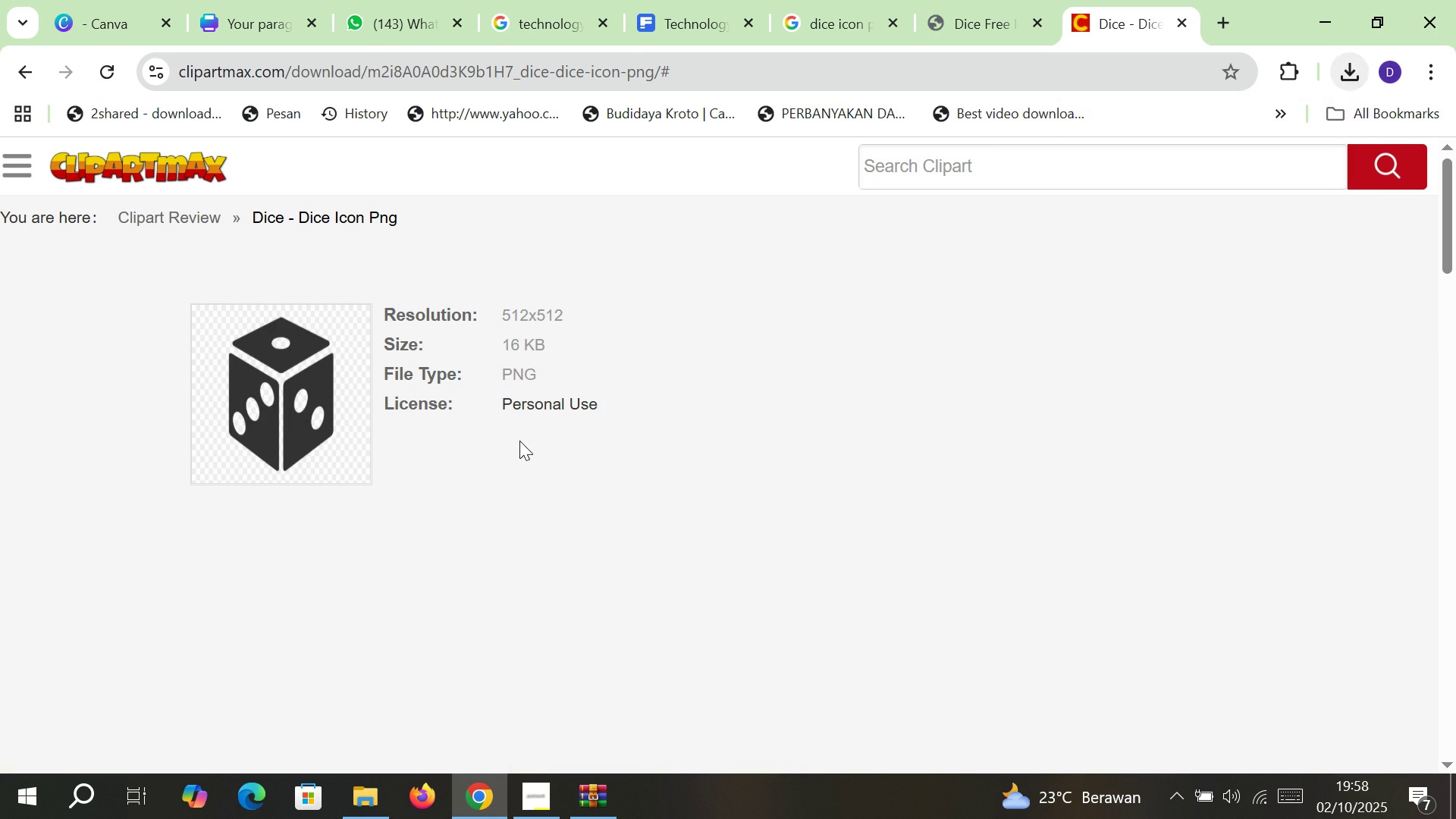 
scroll: coordinate [520, 443], scroll_direction: down, amount: 5.0
 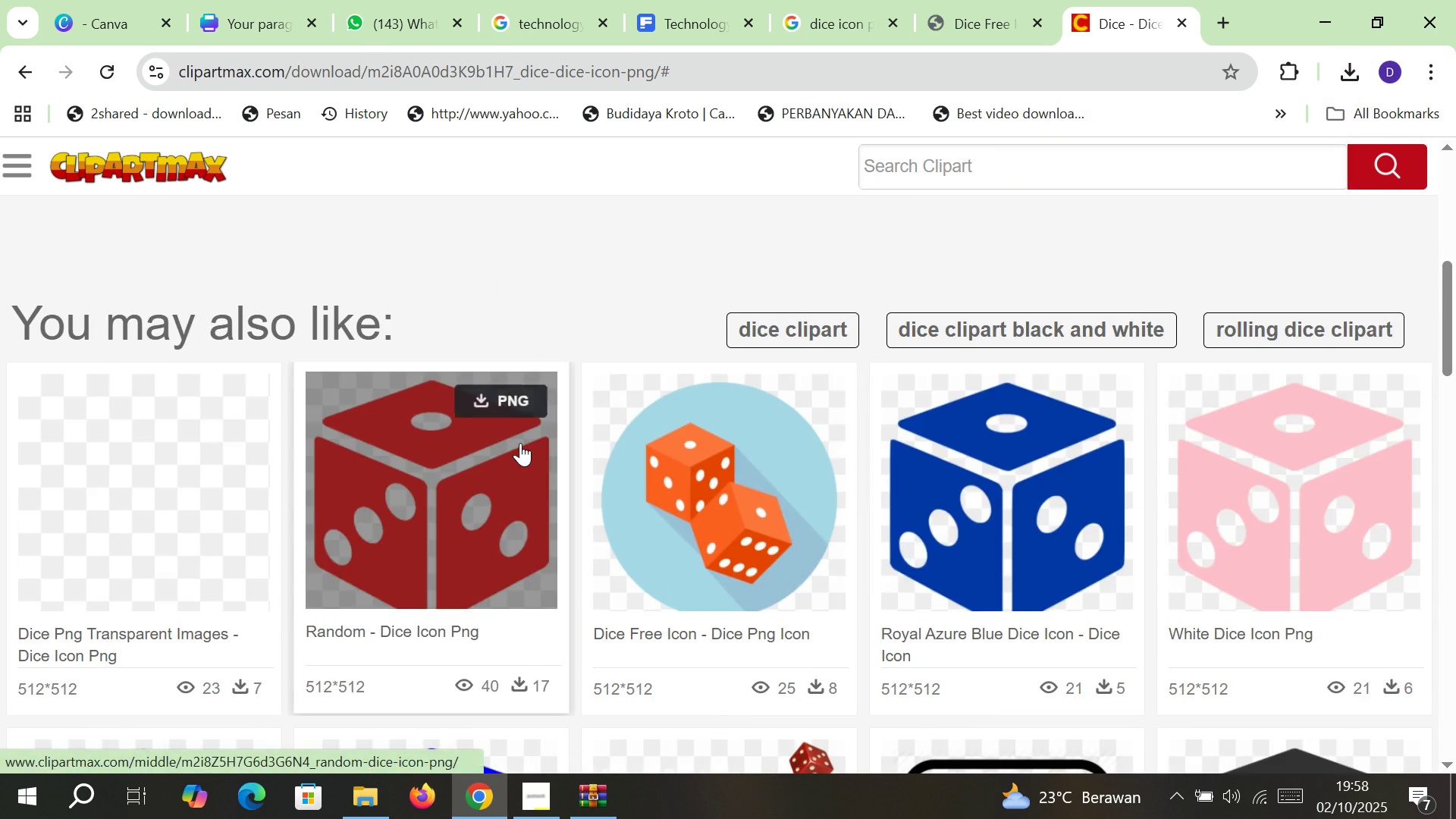 
scroll: coordinate [520, 443], scroll_direction: up, amount: 4.0
 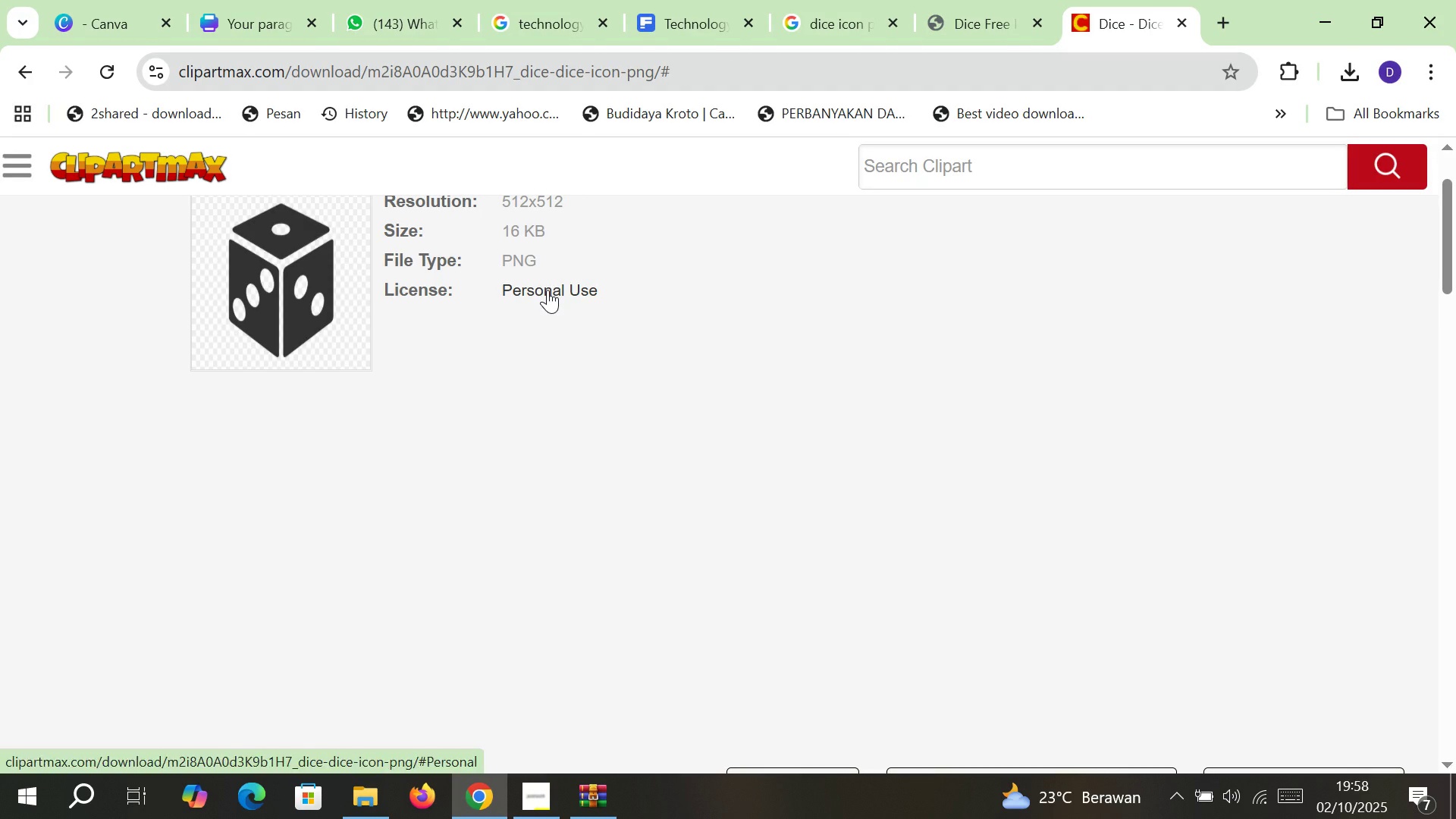 
left_click([548, 290])
 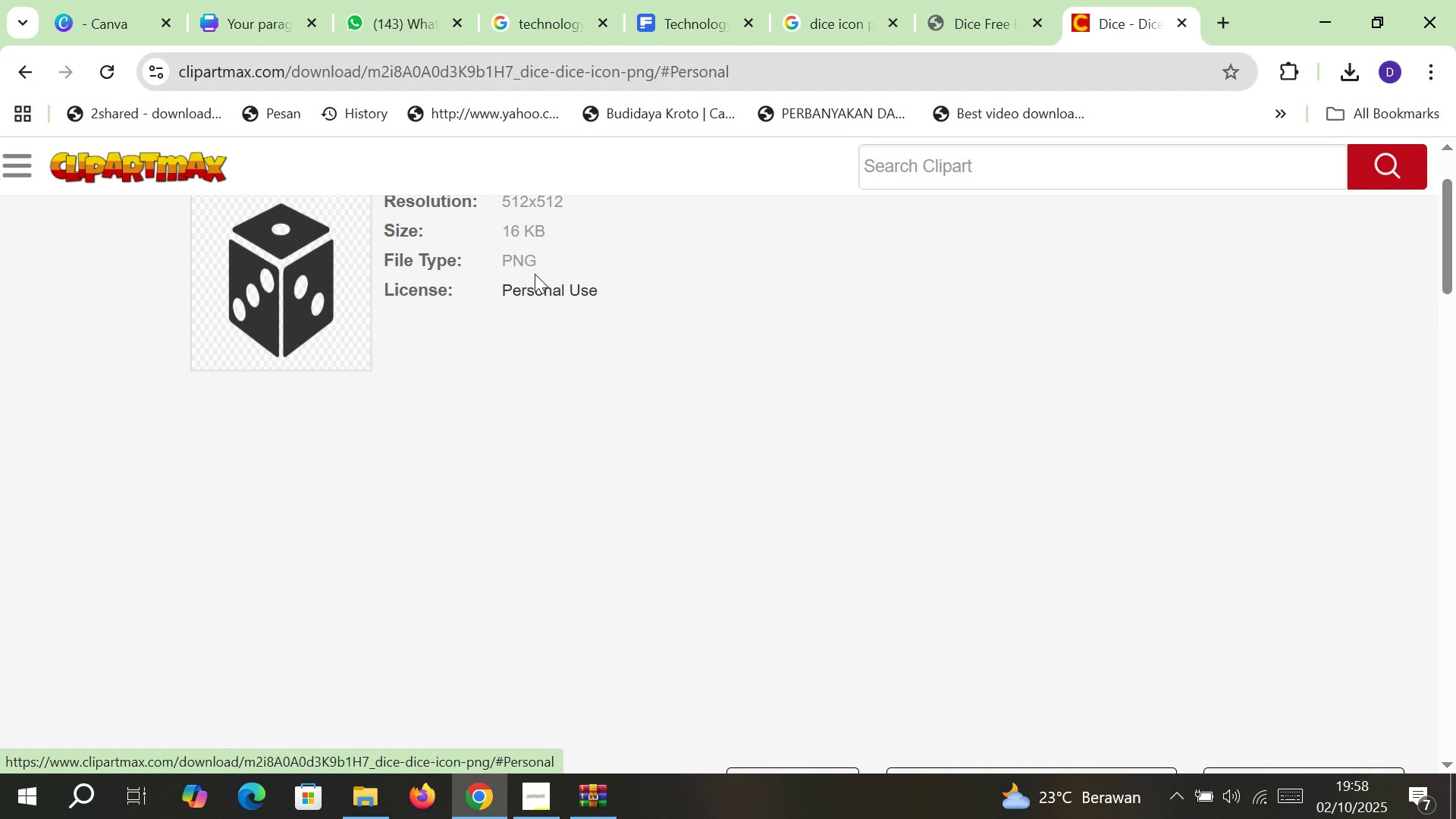 
left_click([529, 268])
 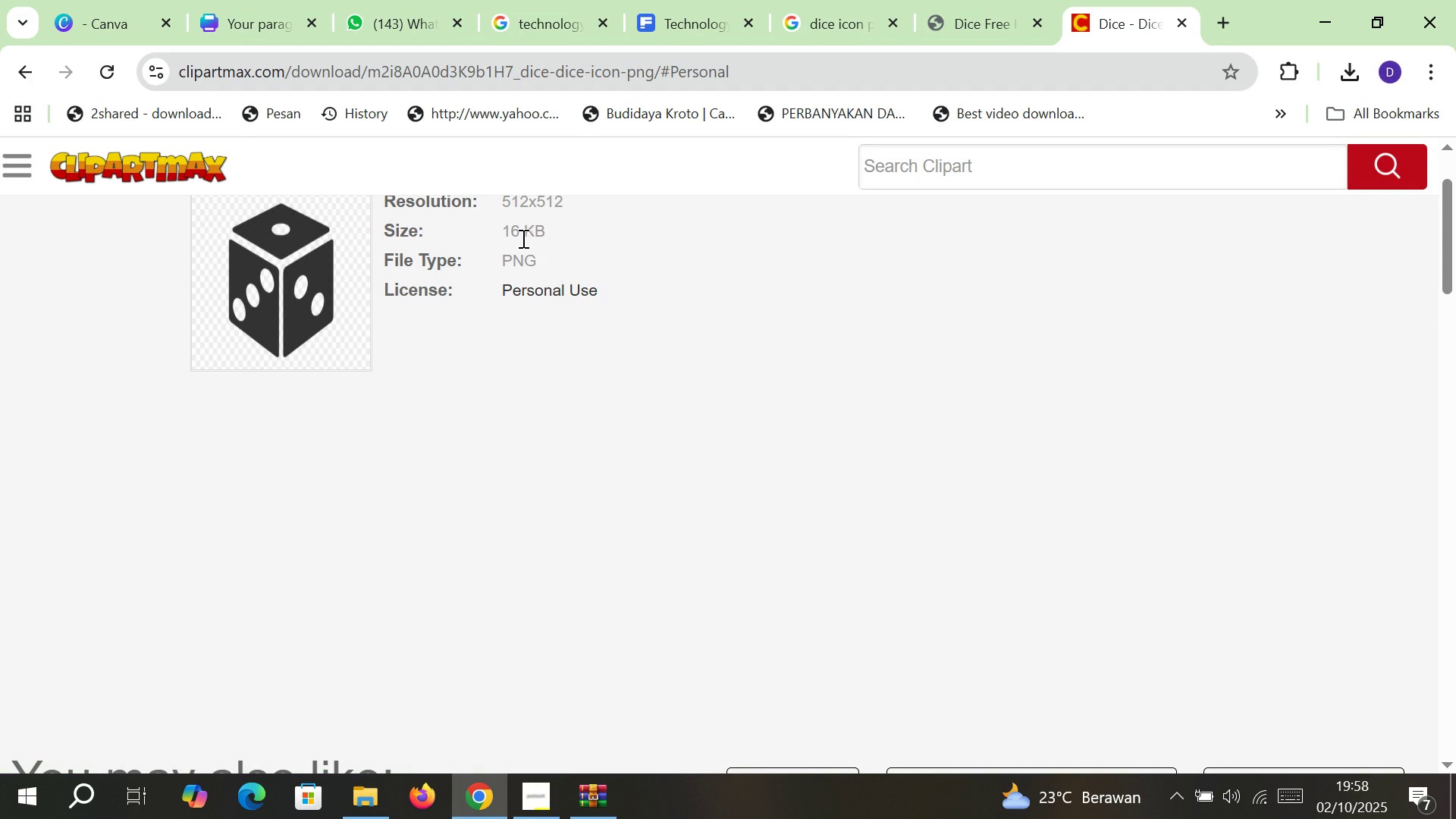 
left_click([526, 234])
 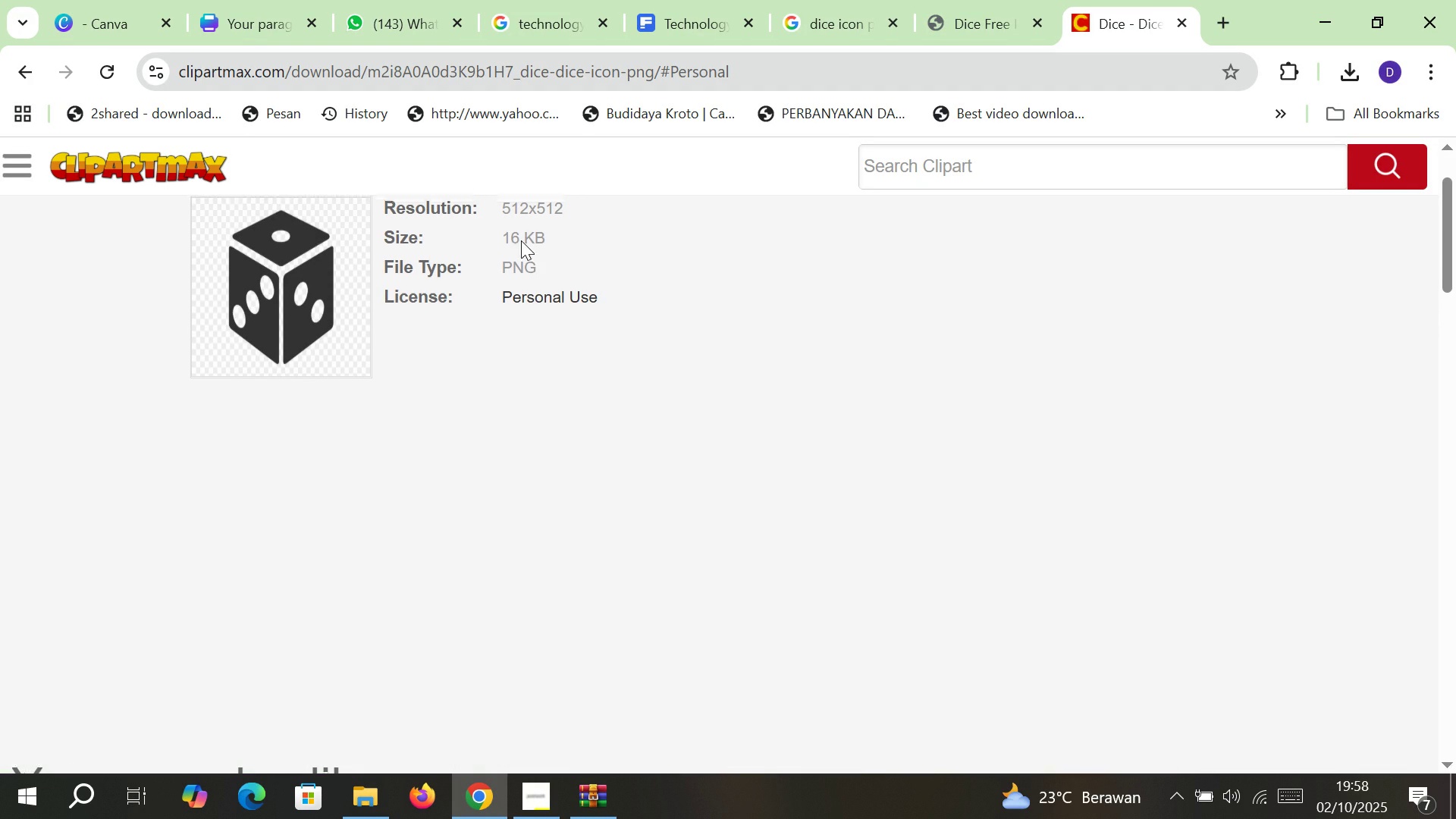 
scroll: coordinate [521, 240], scroll_direction: up, amount: 2.0
 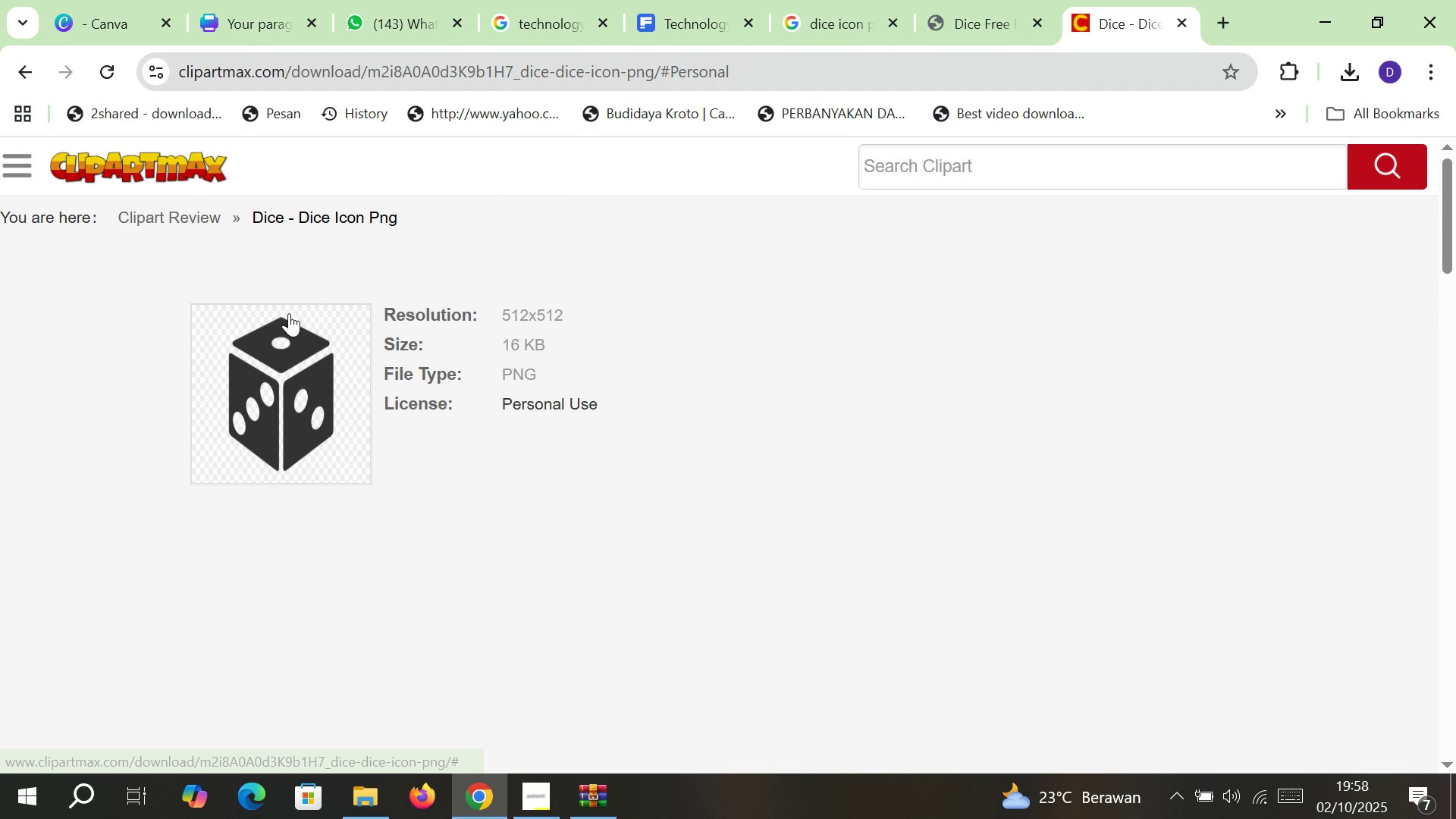 
left_click([289, 313])
 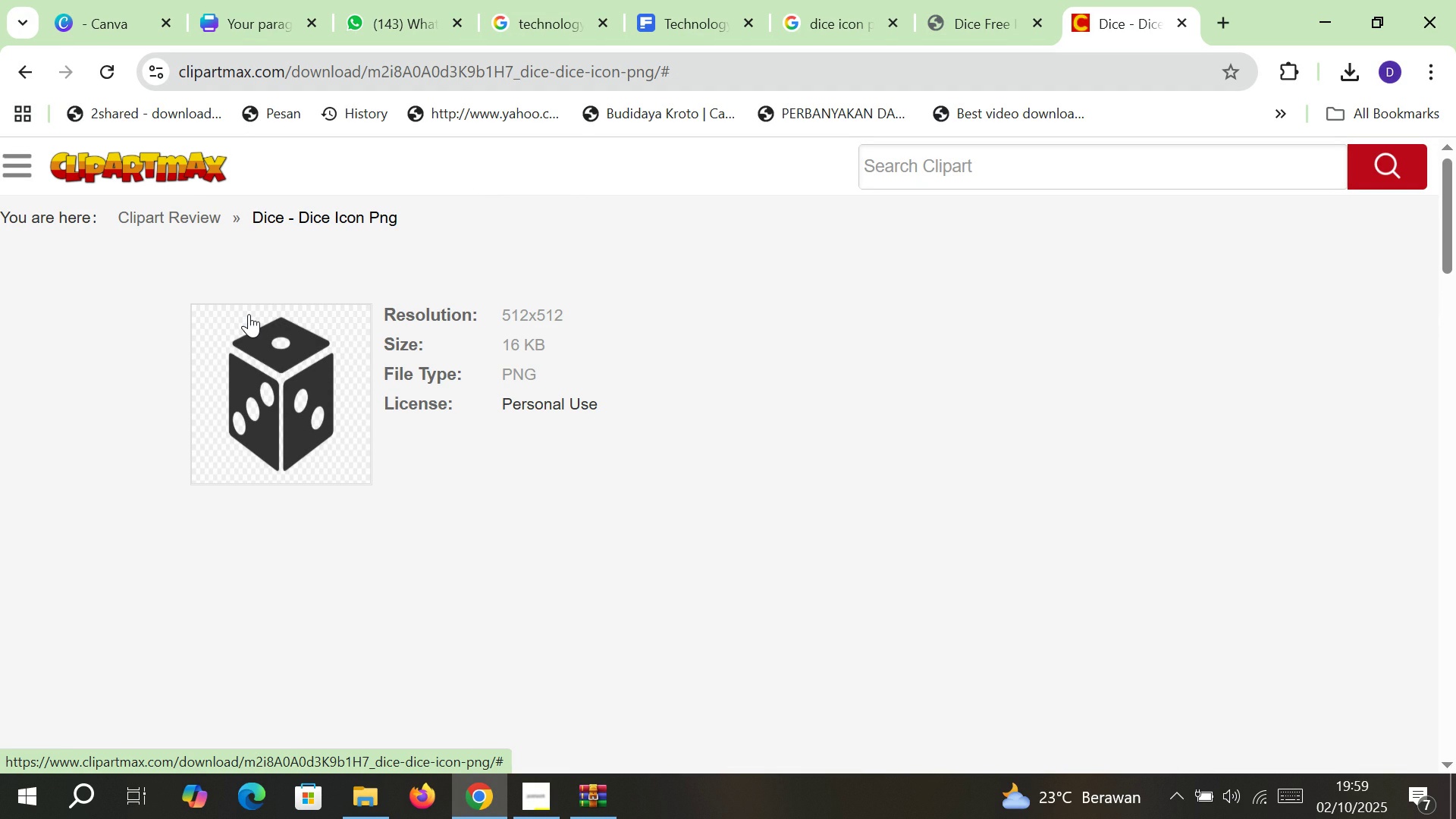 
left_click([249, 314])
 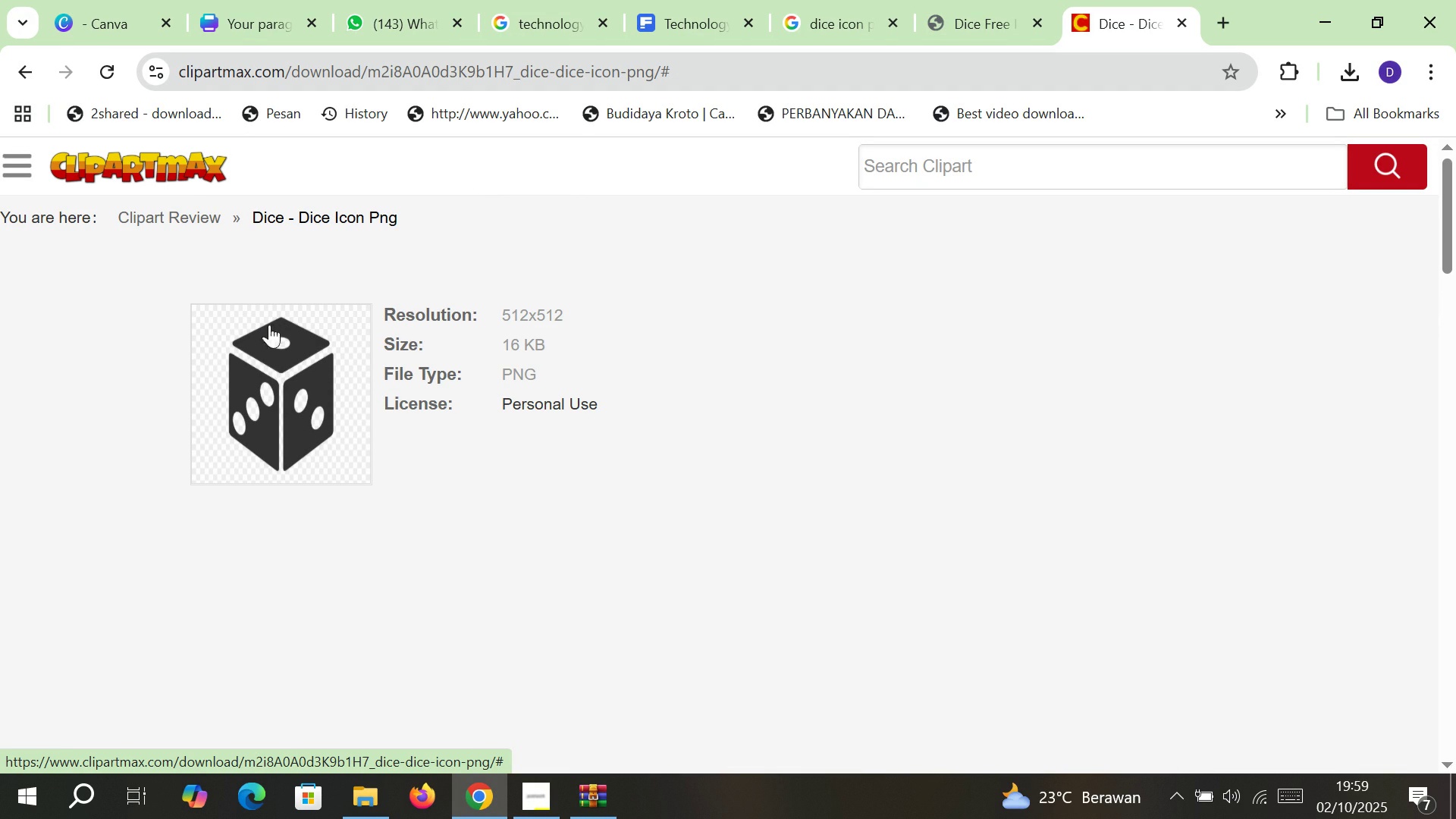 
right_click([265, 354])
 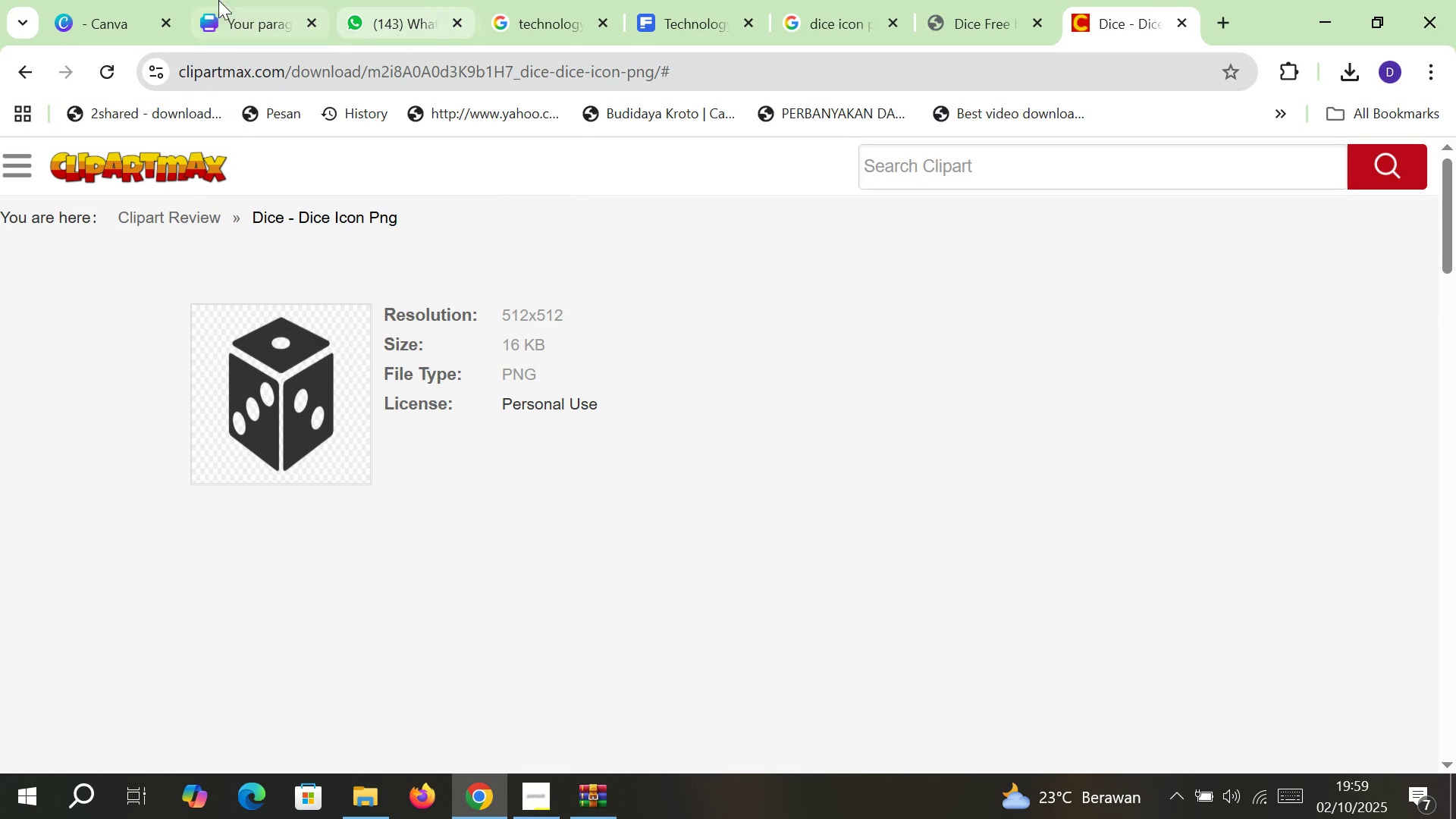 
left_click([202, 12])